 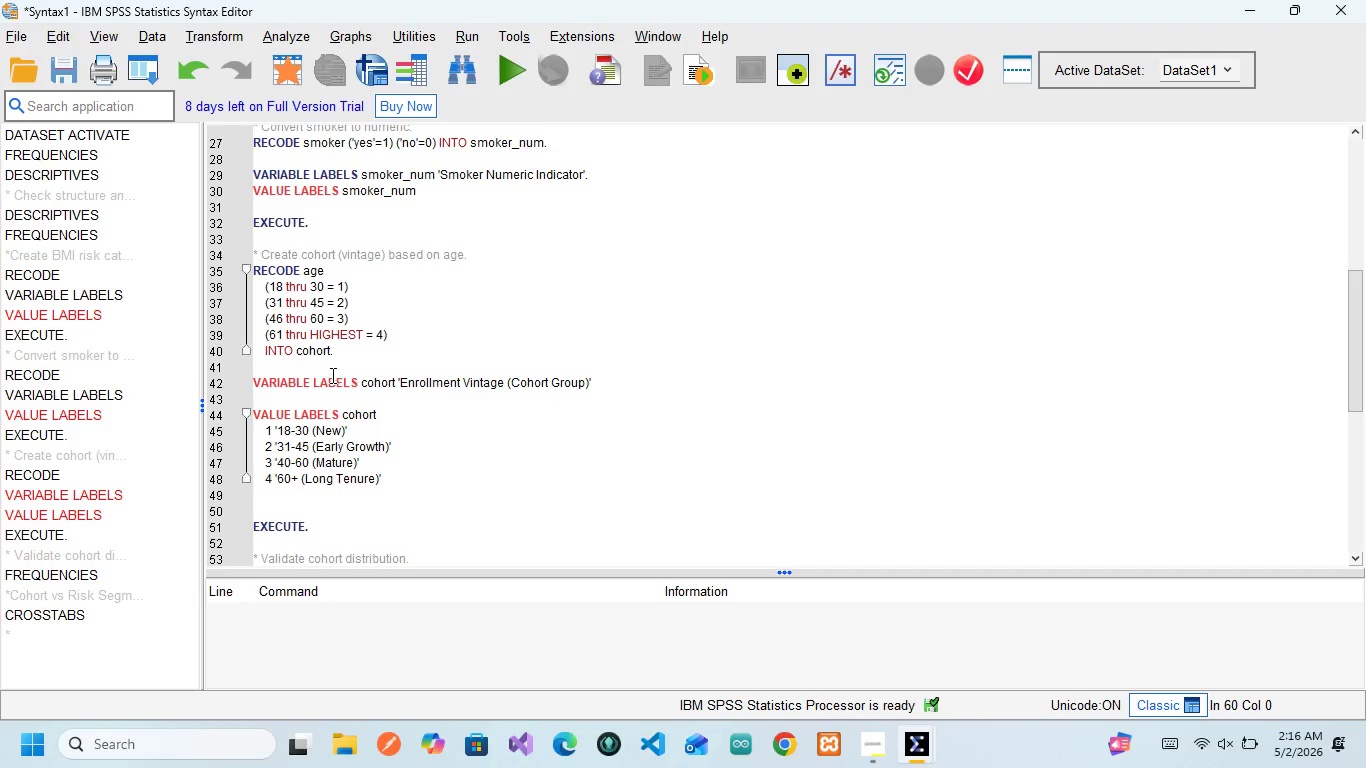 
scroll: coordinate [331, 375], scroll_direction: down, amount: 1.0
 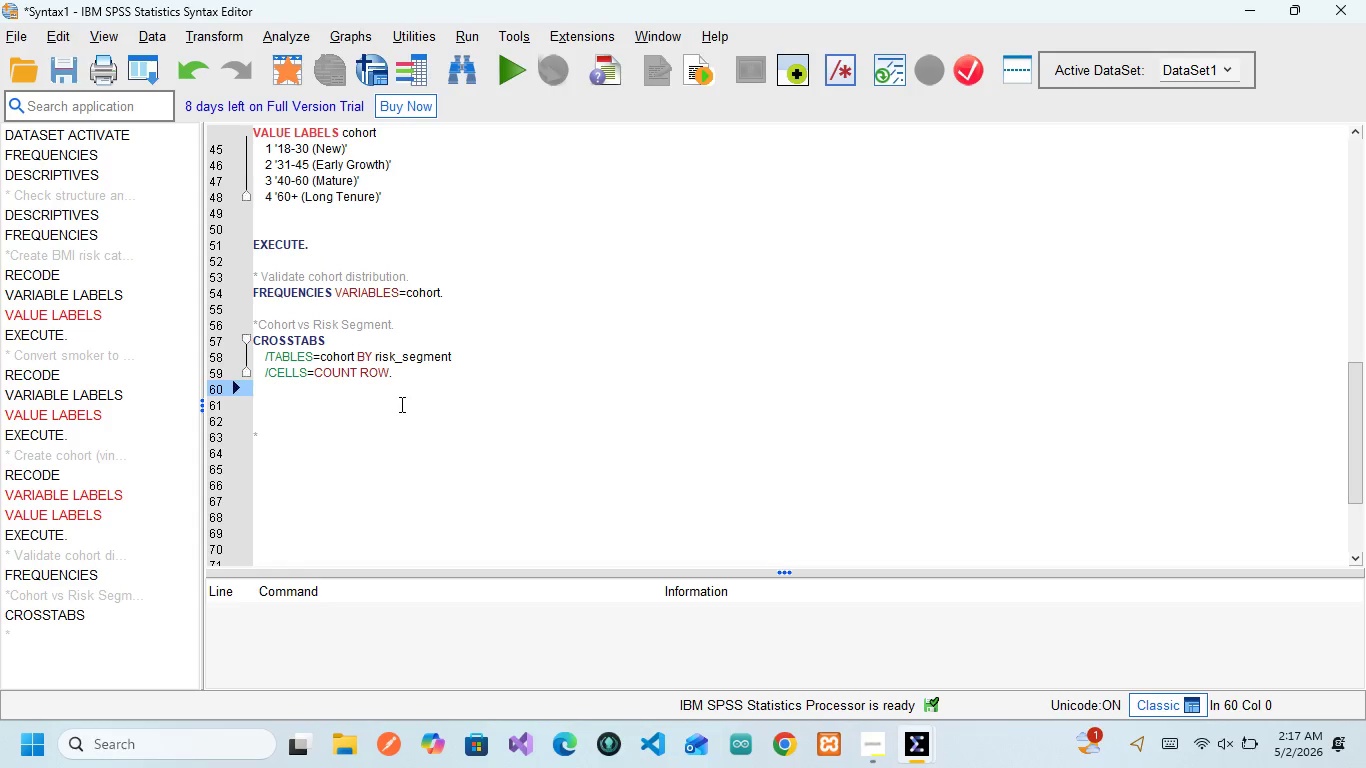 
wait(18.75)
 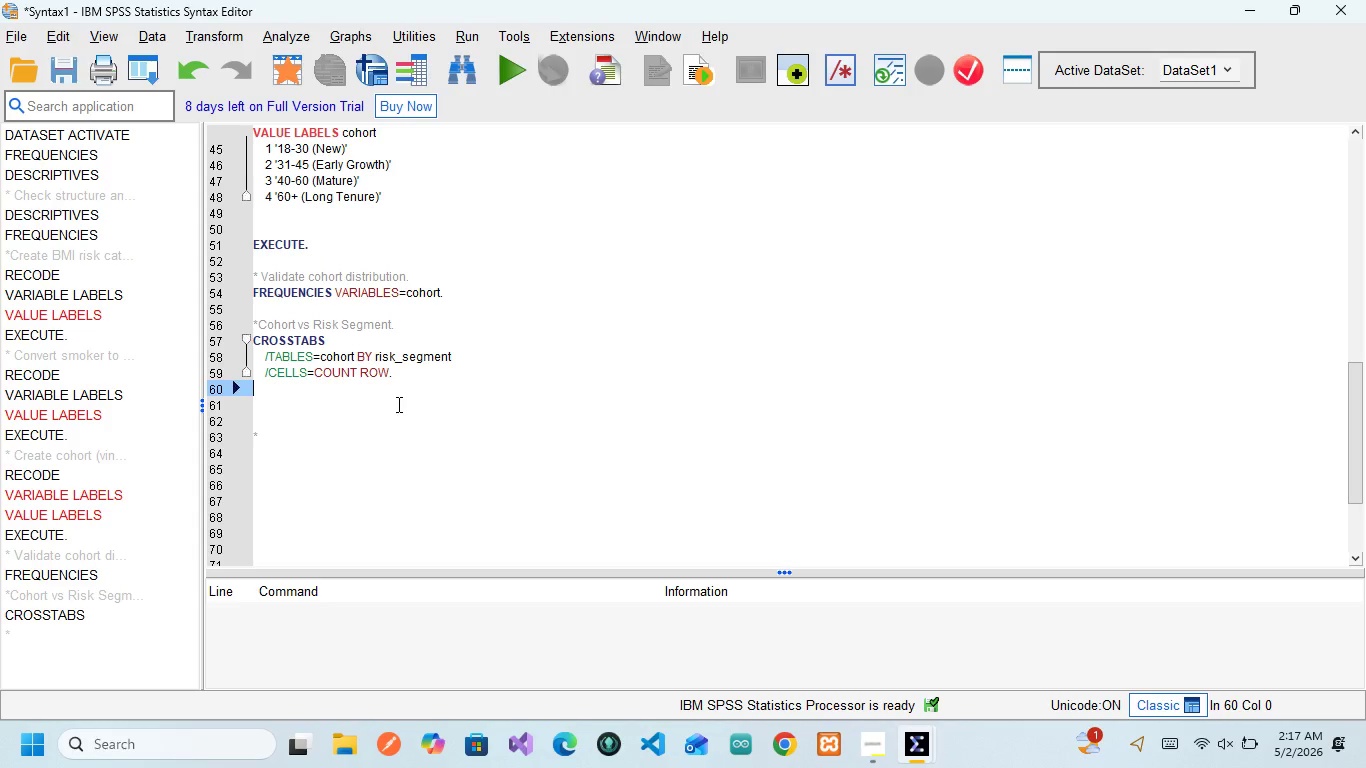 
key(Shift+8)
 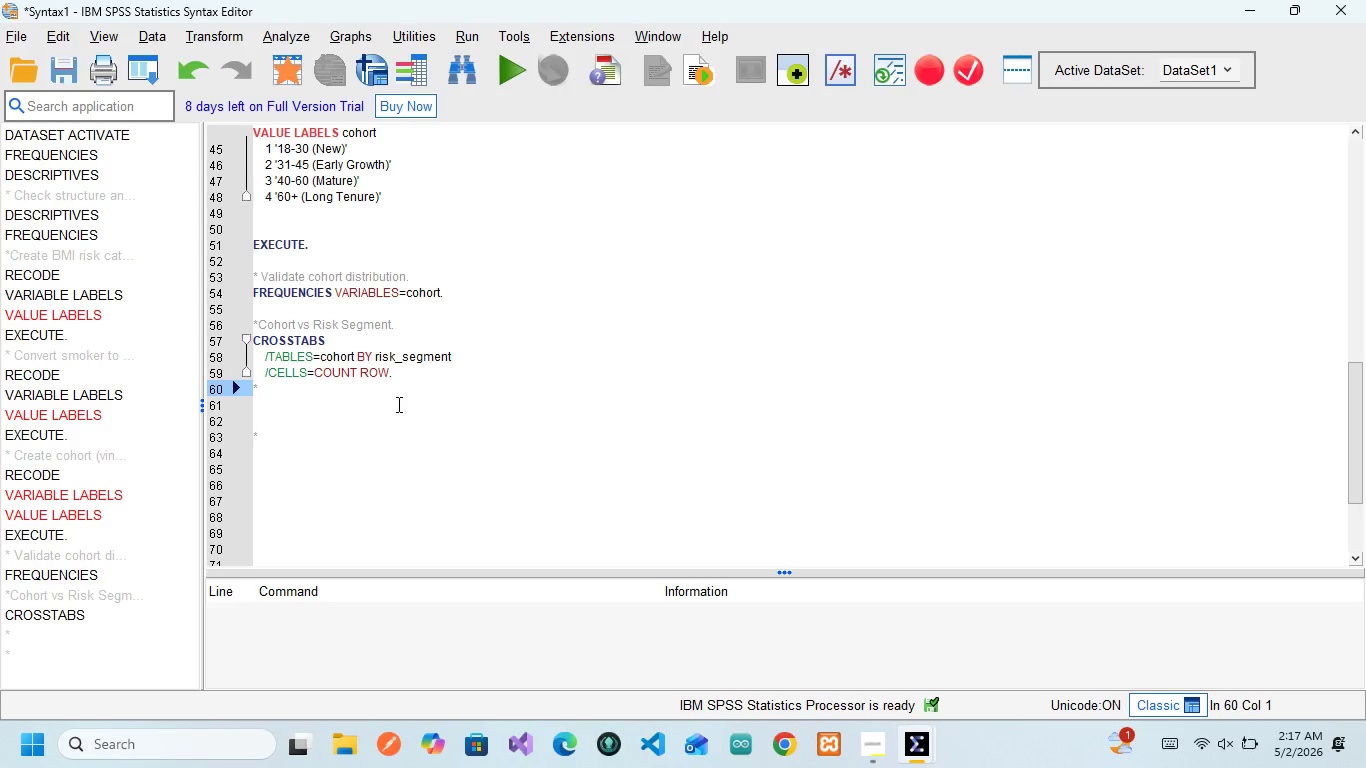 
type(Create cohort size )
 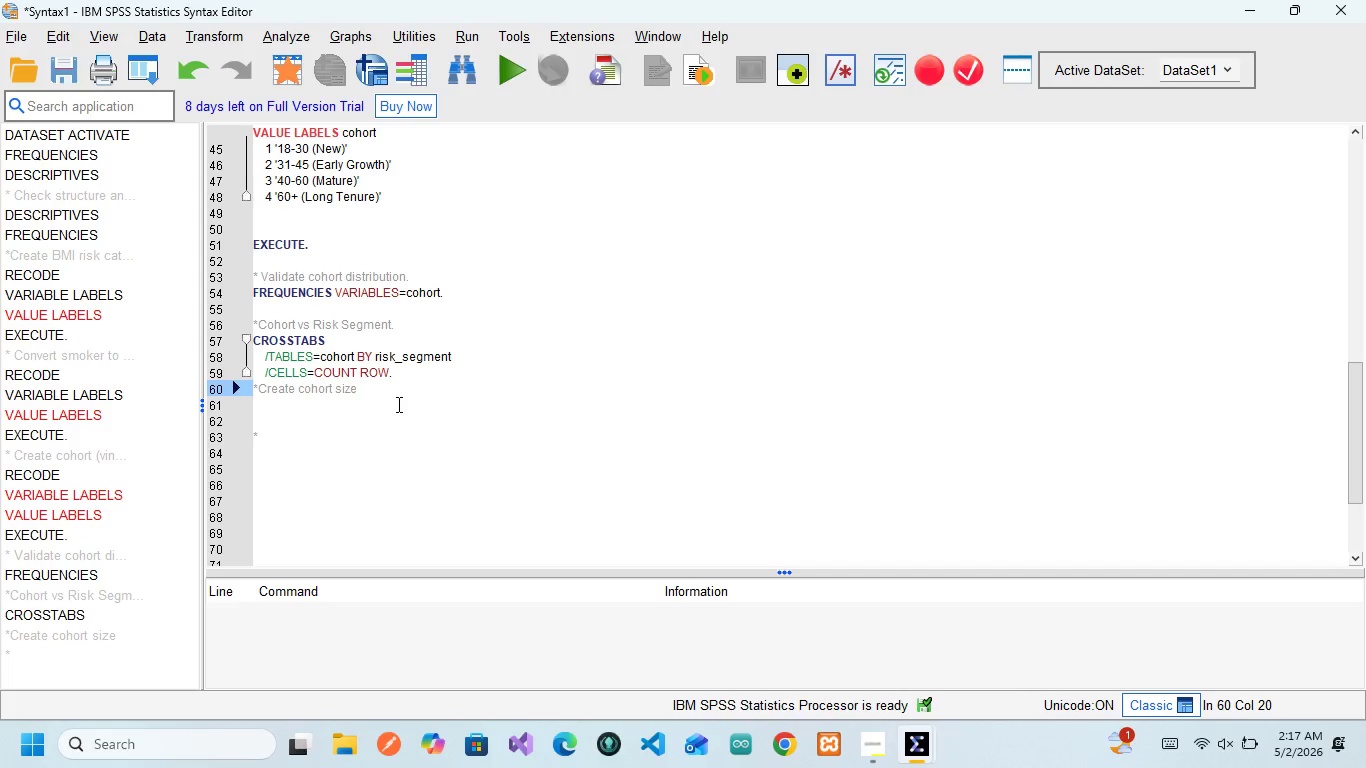 
key(Enter)
 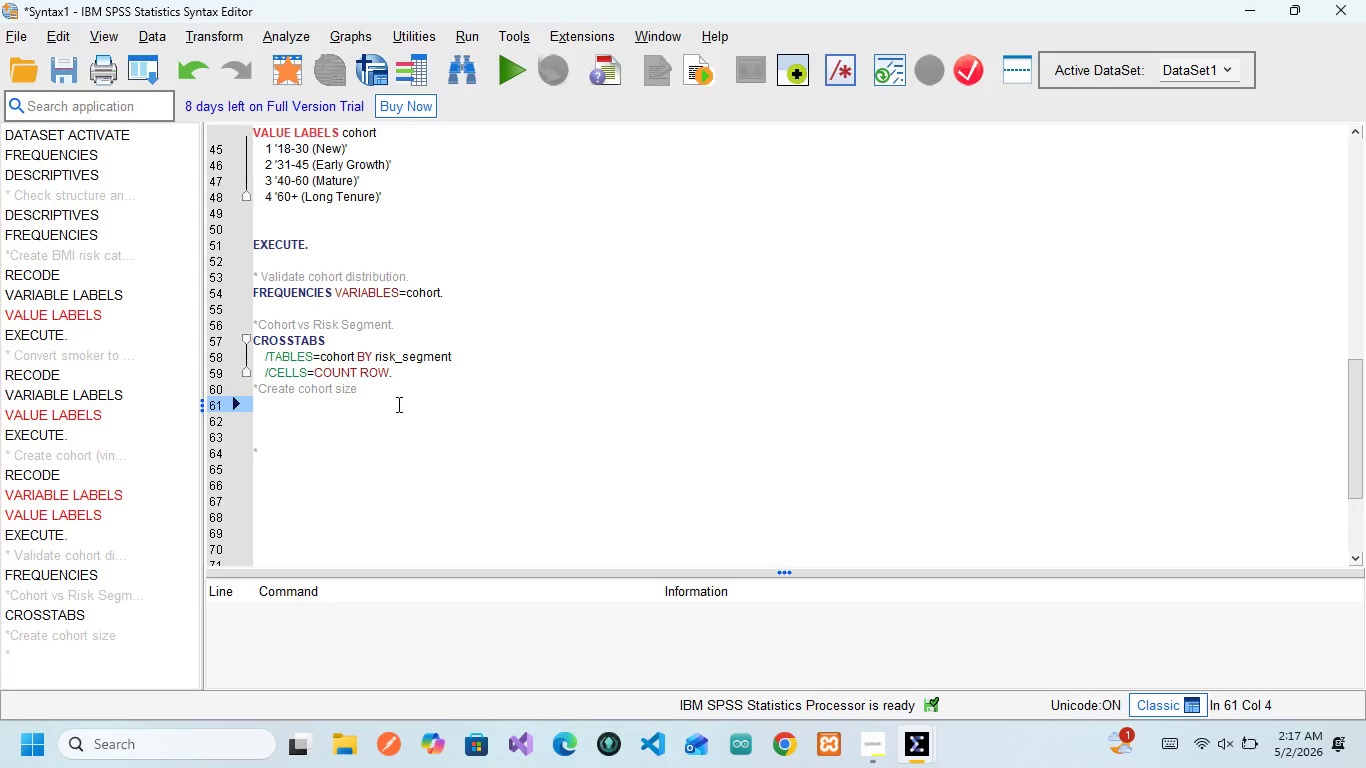 
type(AGGREGATE)
 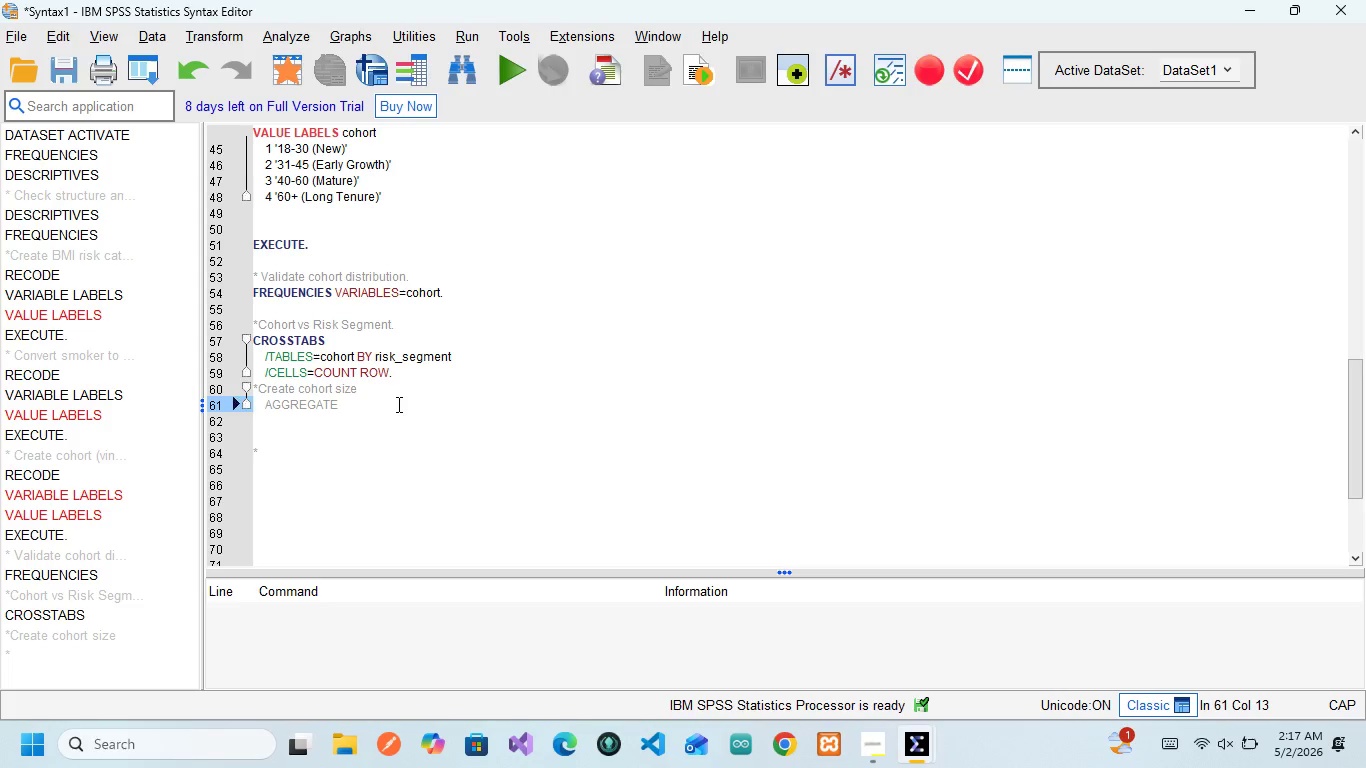 
key(Enter)
 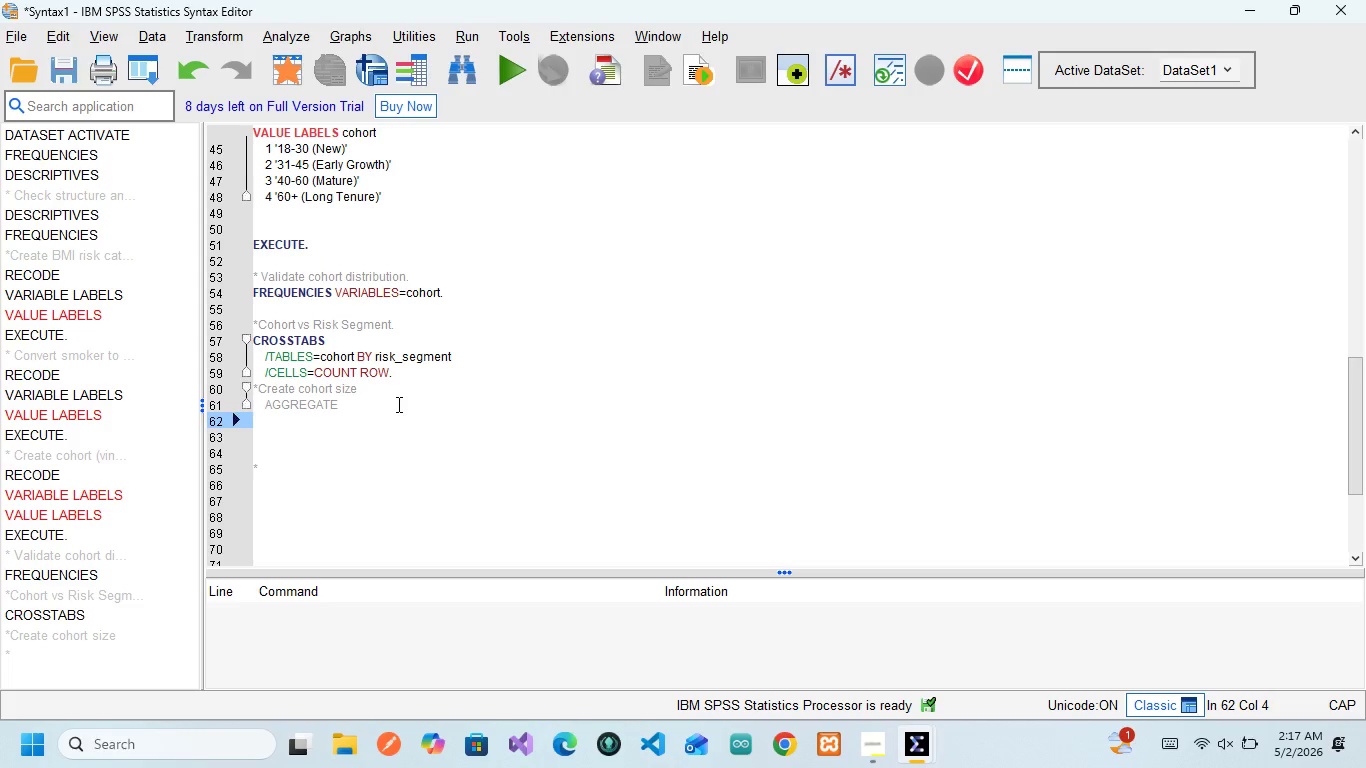 
wait(5.08)
 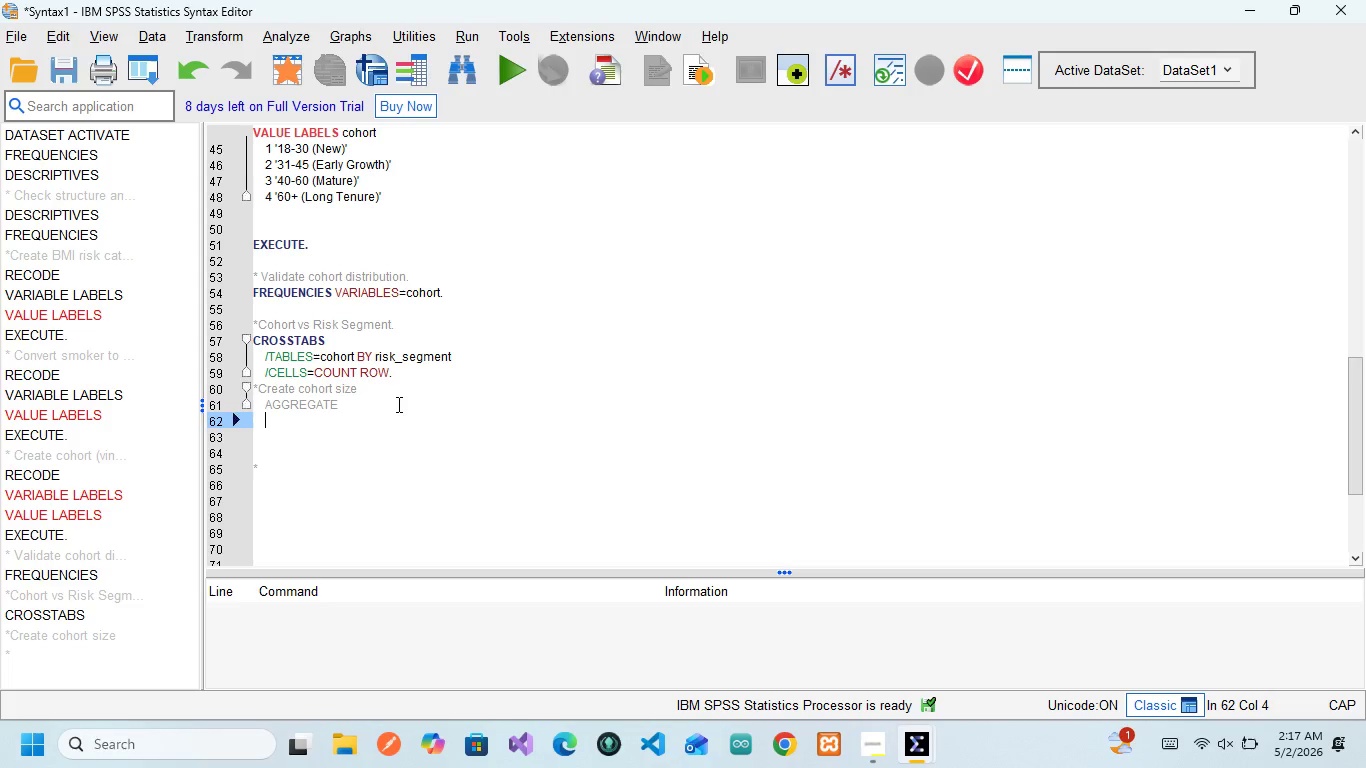 
key(Backspace)
 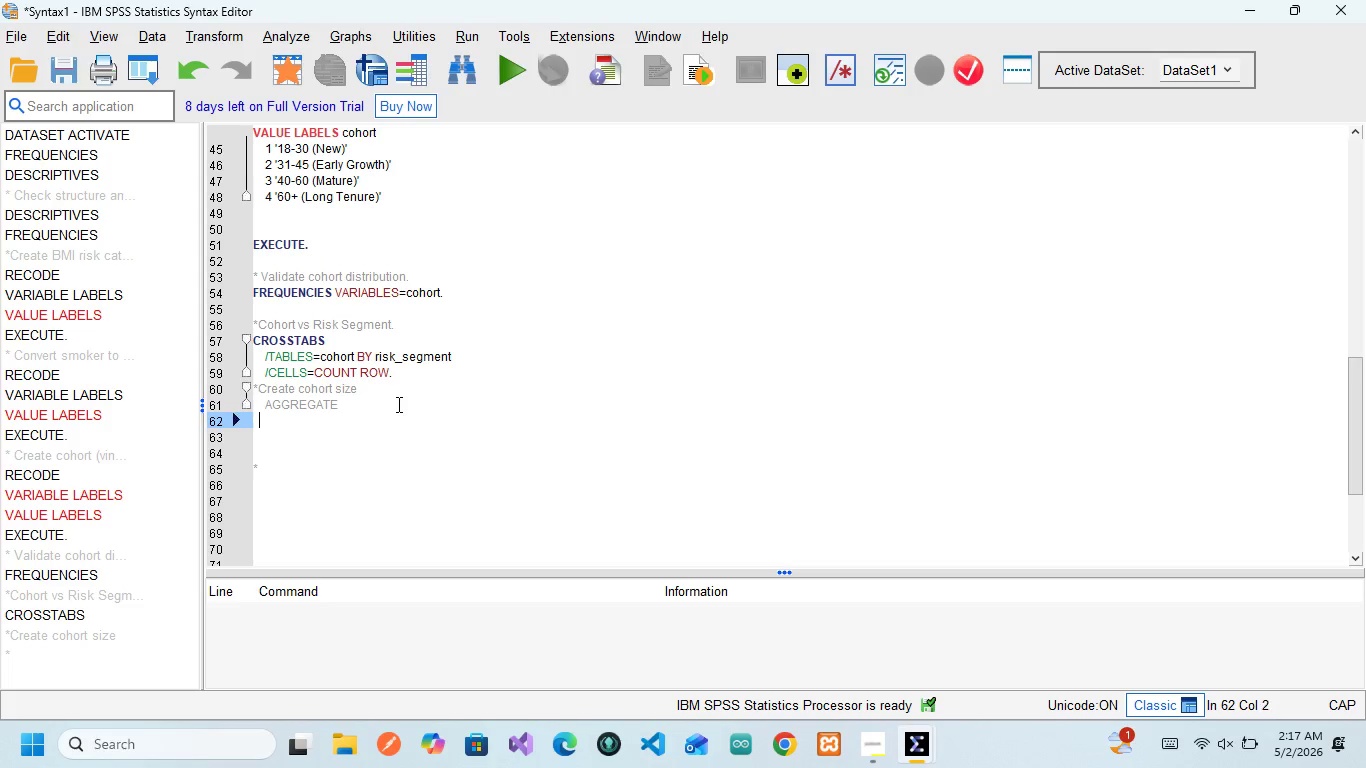 
key(Backspace)
 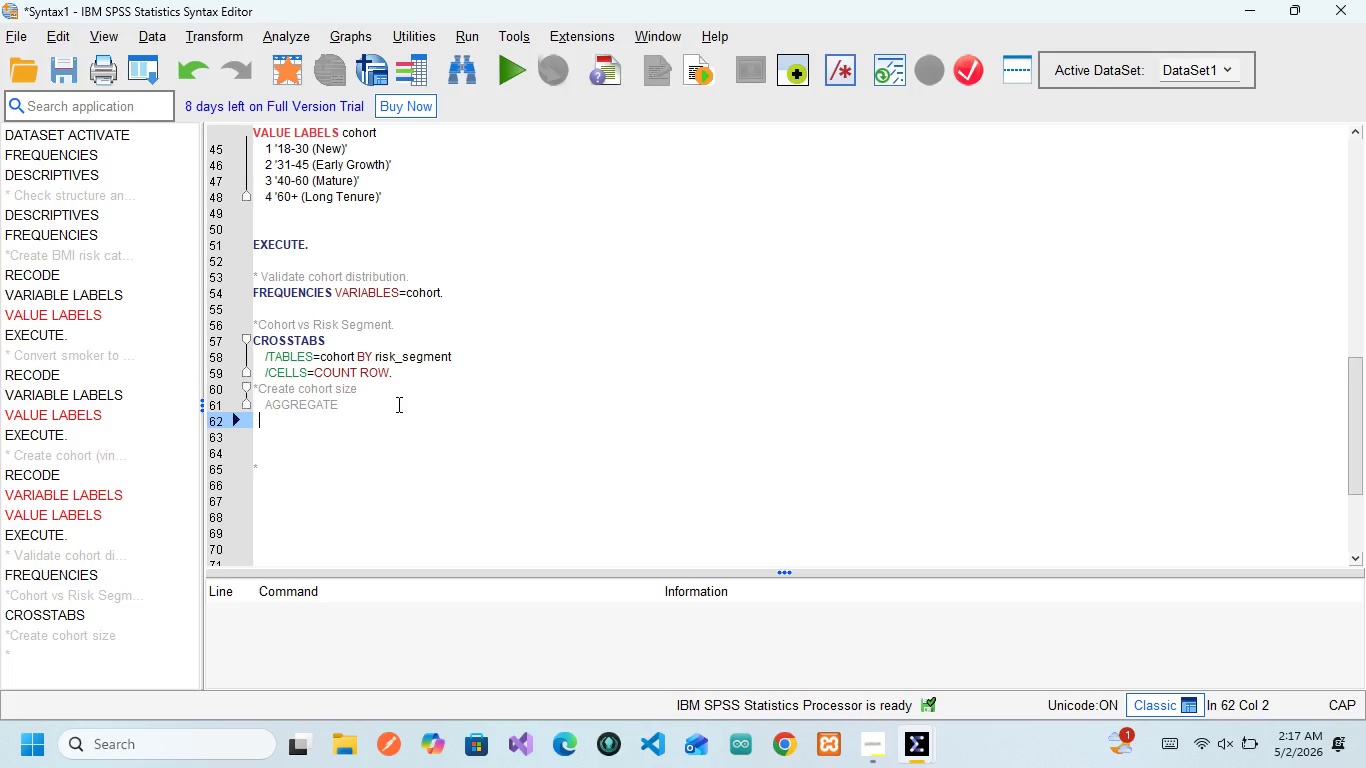 
key(Backspace)
 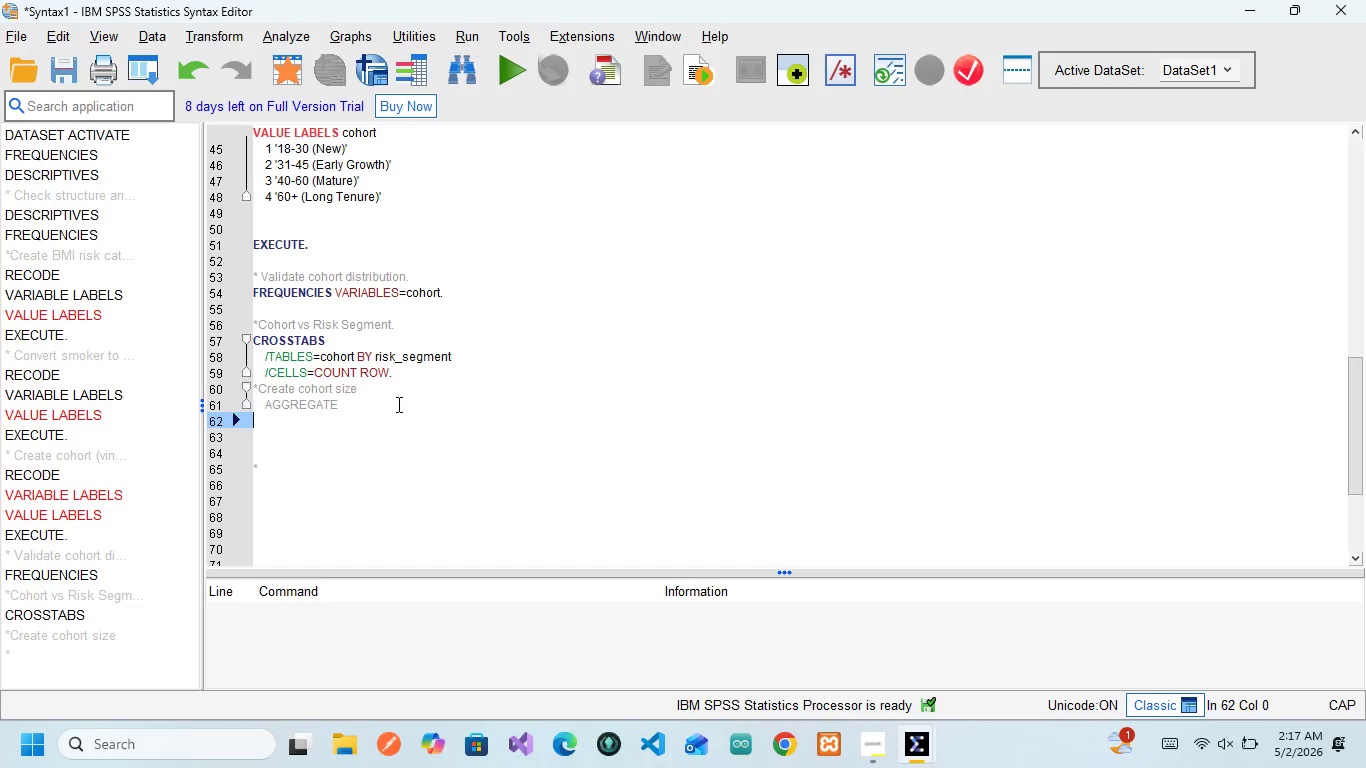 
key(Backspace)
 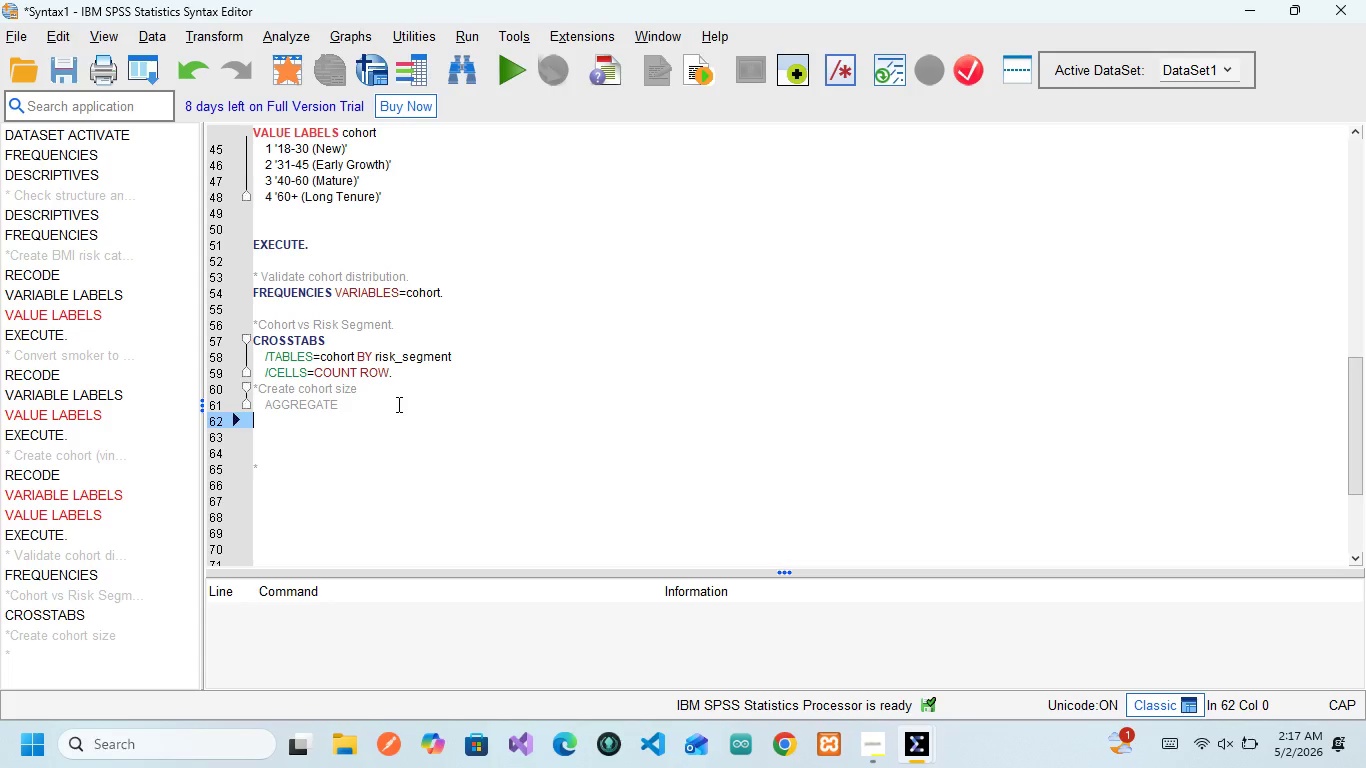 
key(Backspace)
 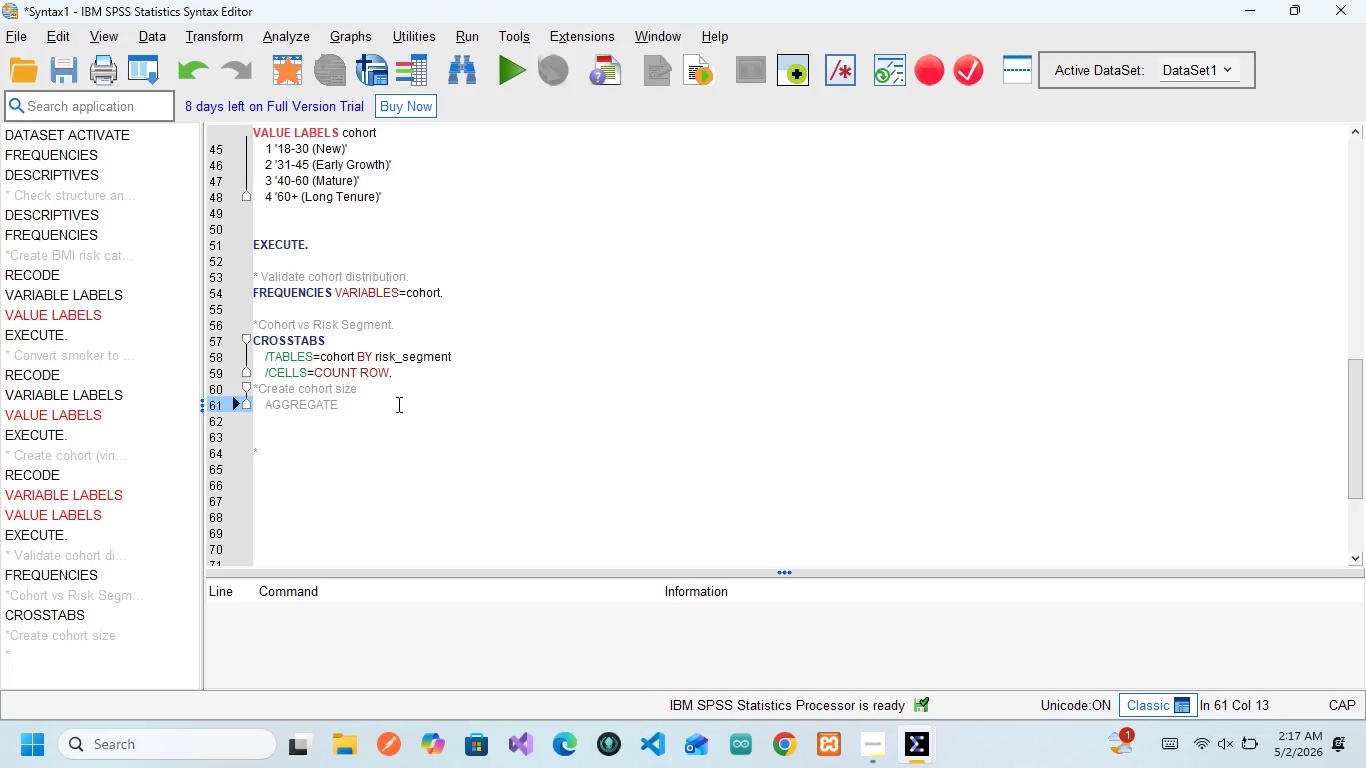 
key(ArrowUp)
 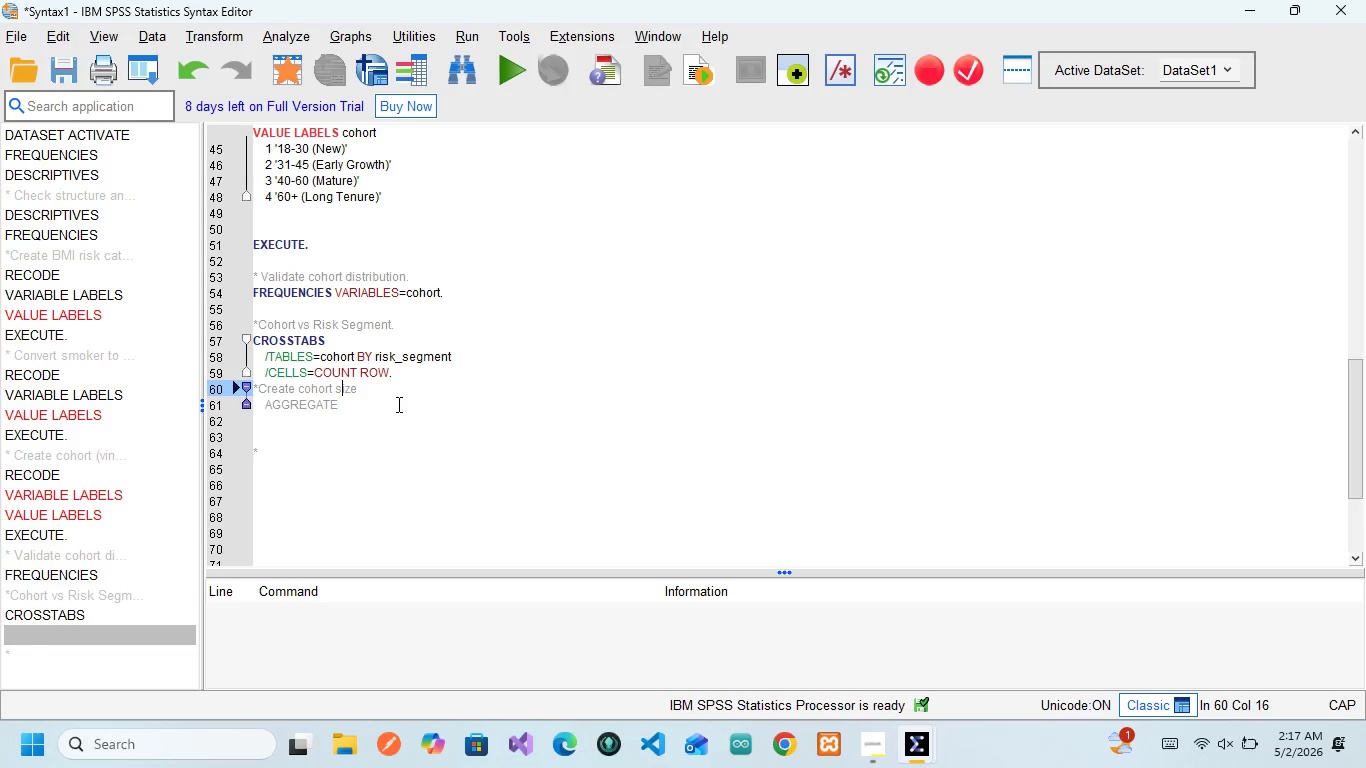 
key(ArrowRight)
 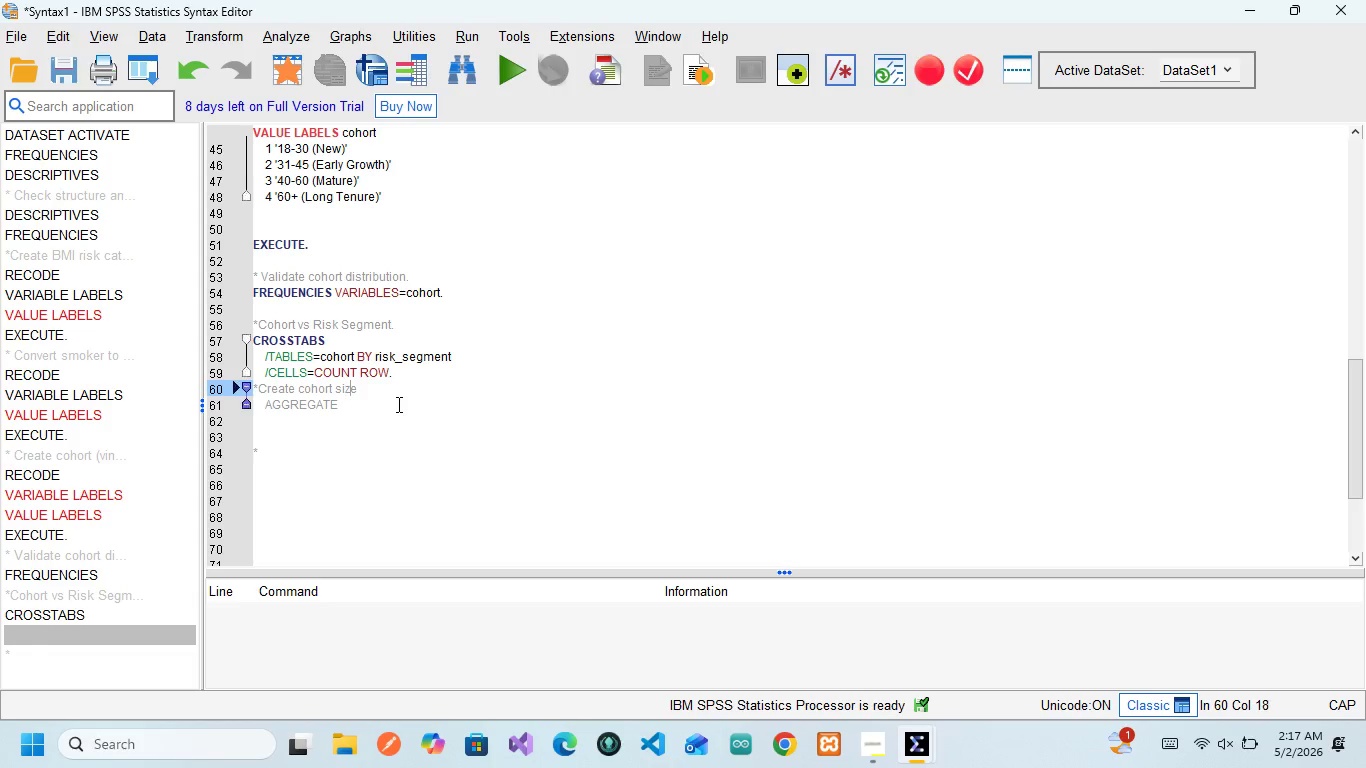 
key(ArrowRight)
 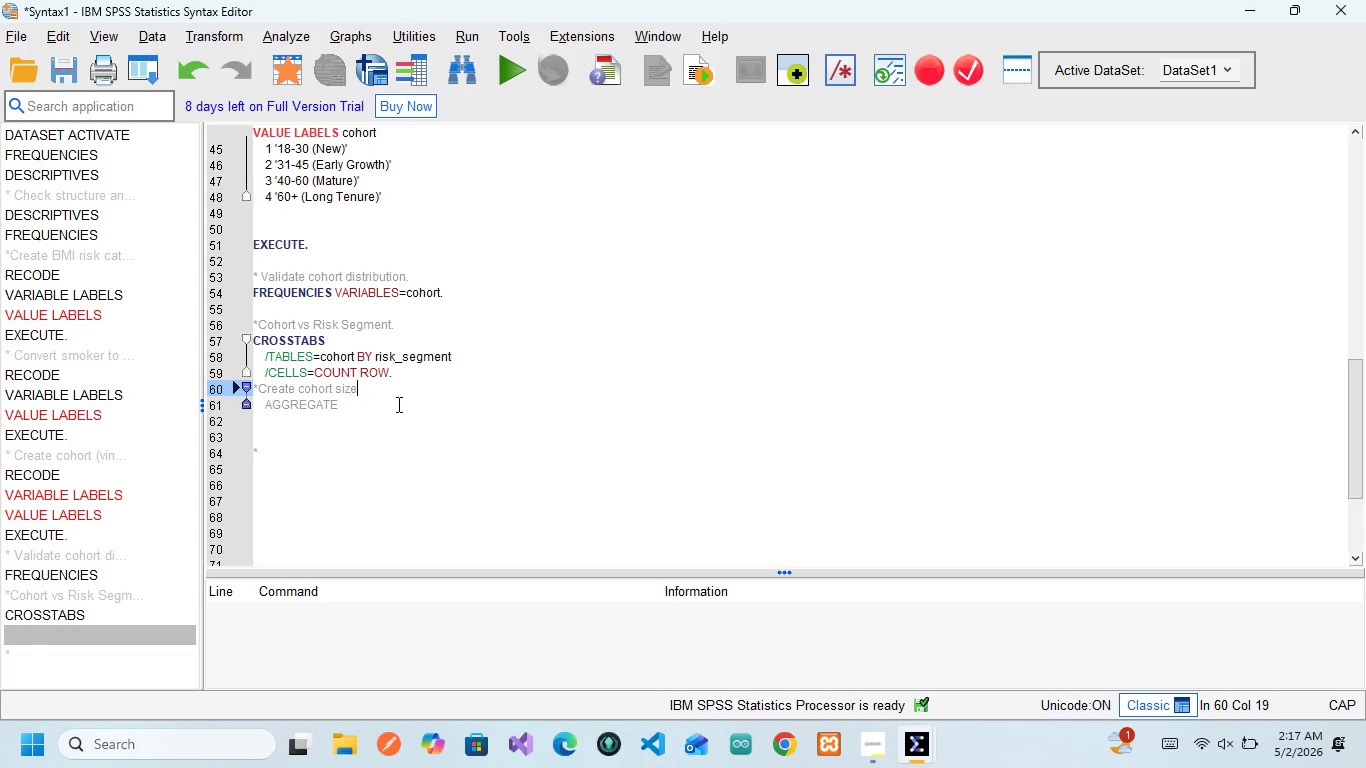 
key(ArrowRight)
 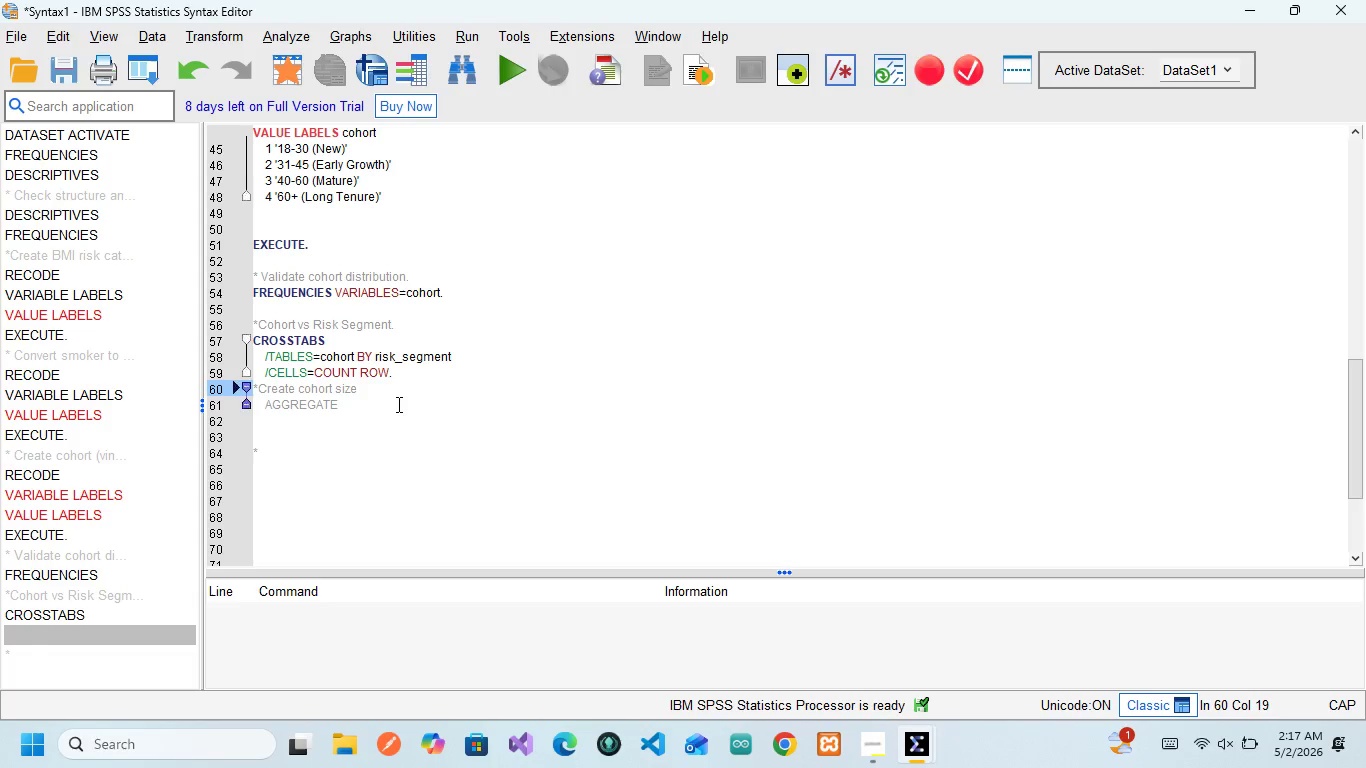 
key(Period)
 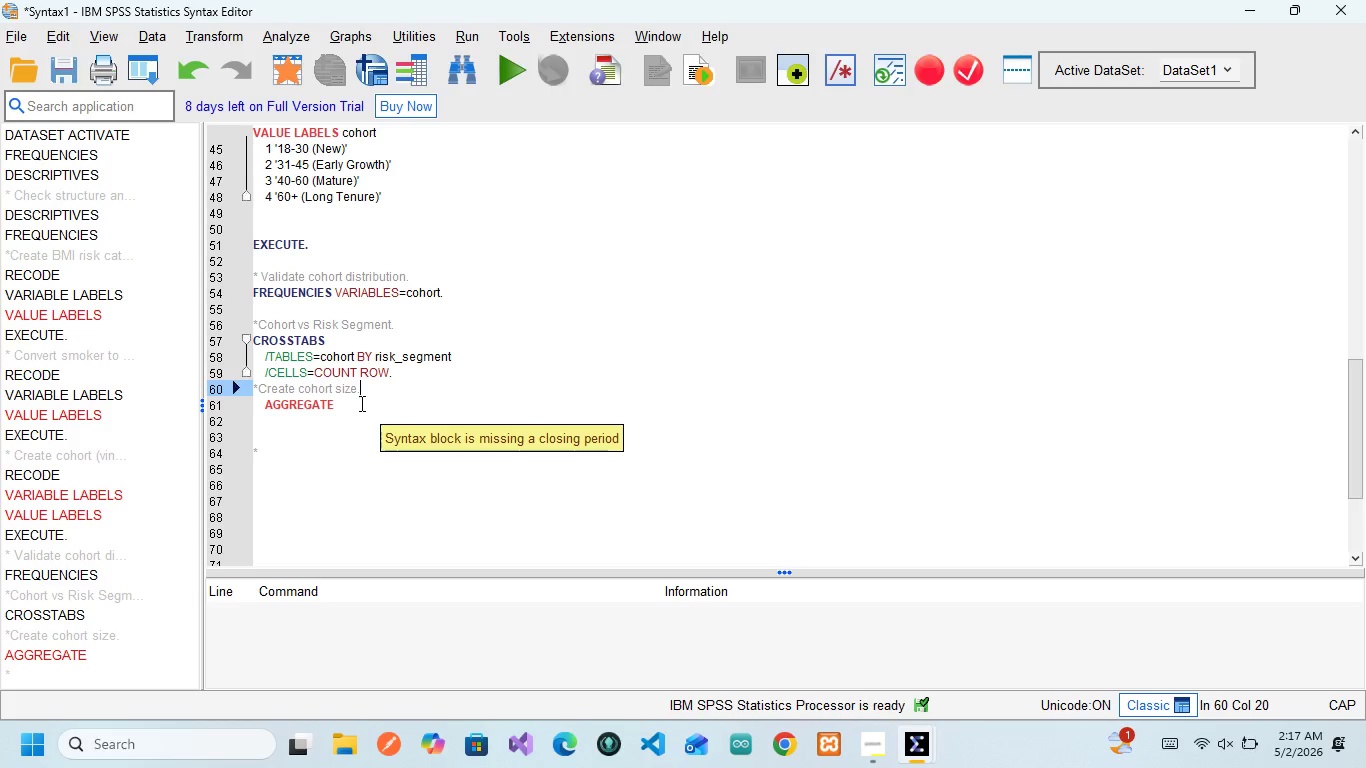 
left_click([344, 404])
 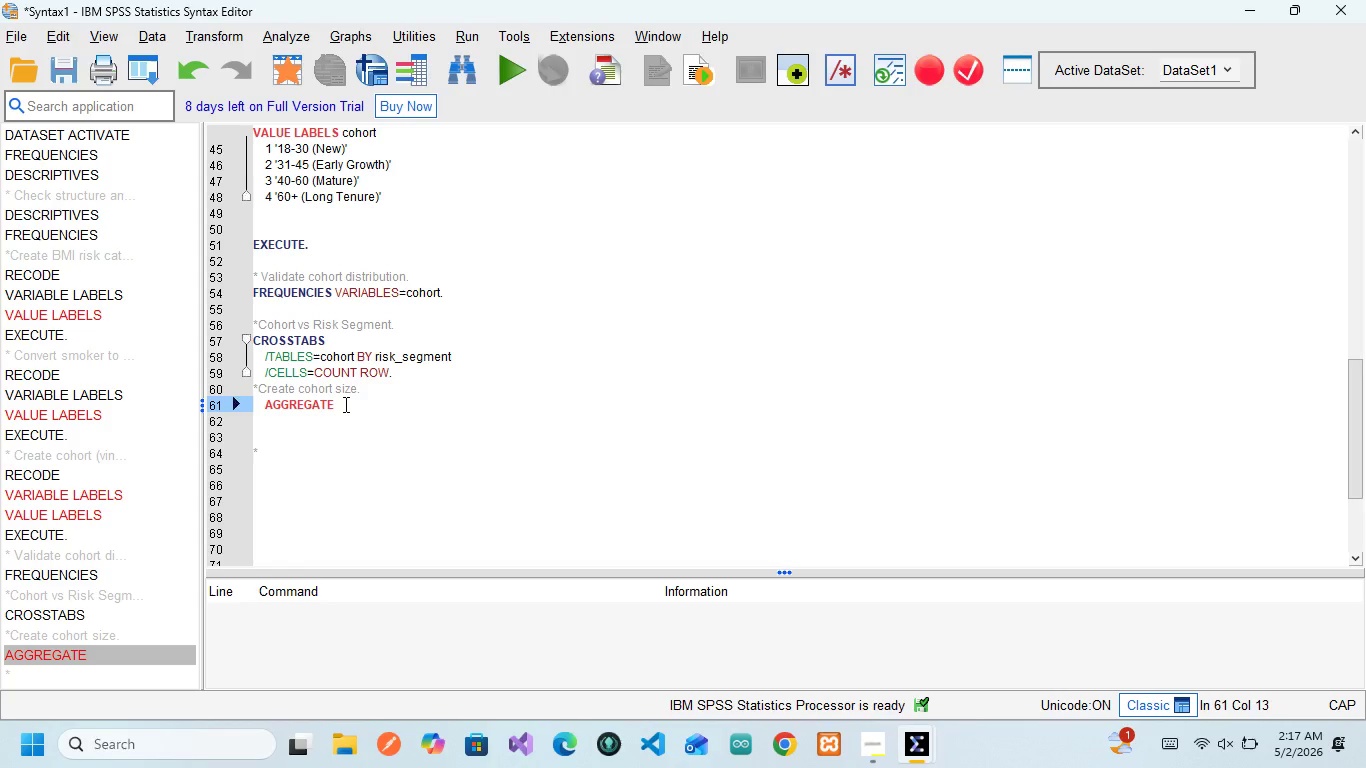 
key(Enter)
 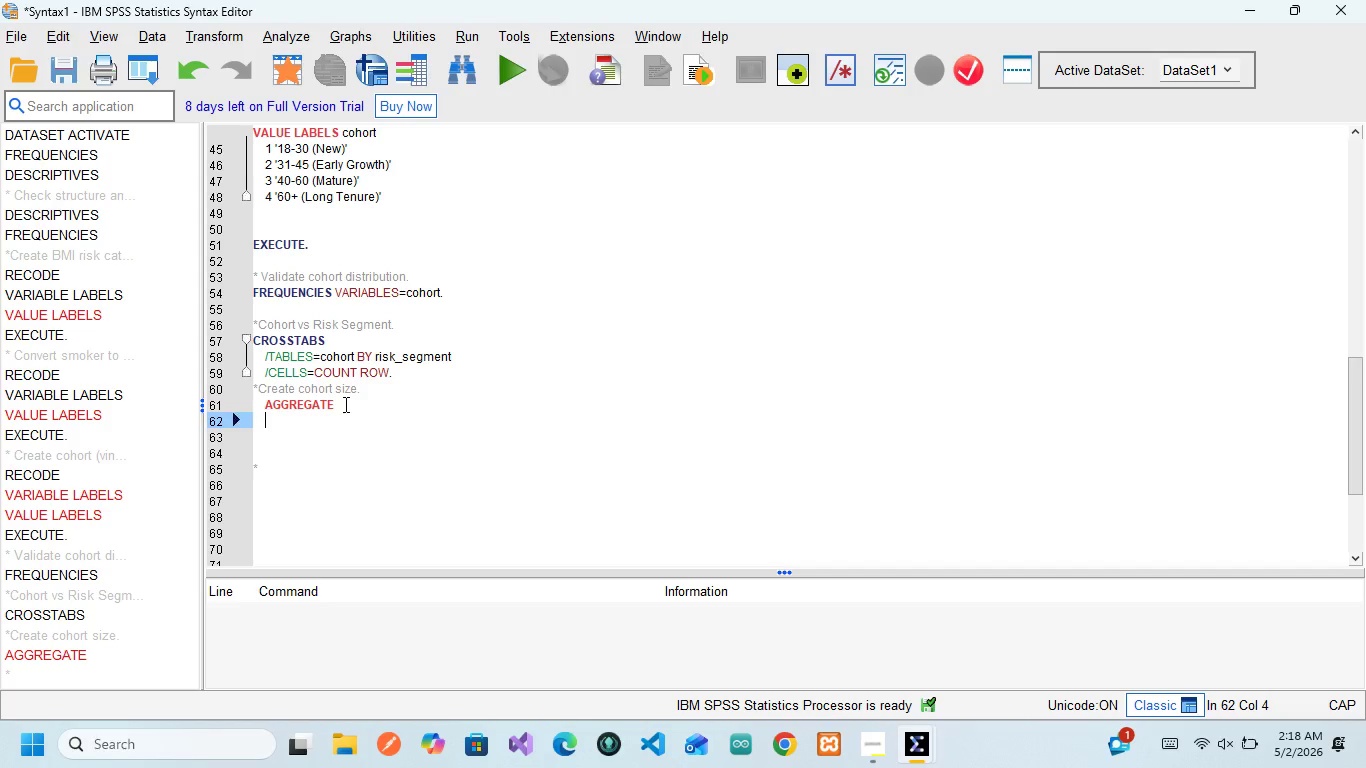 
key(Backspace)
 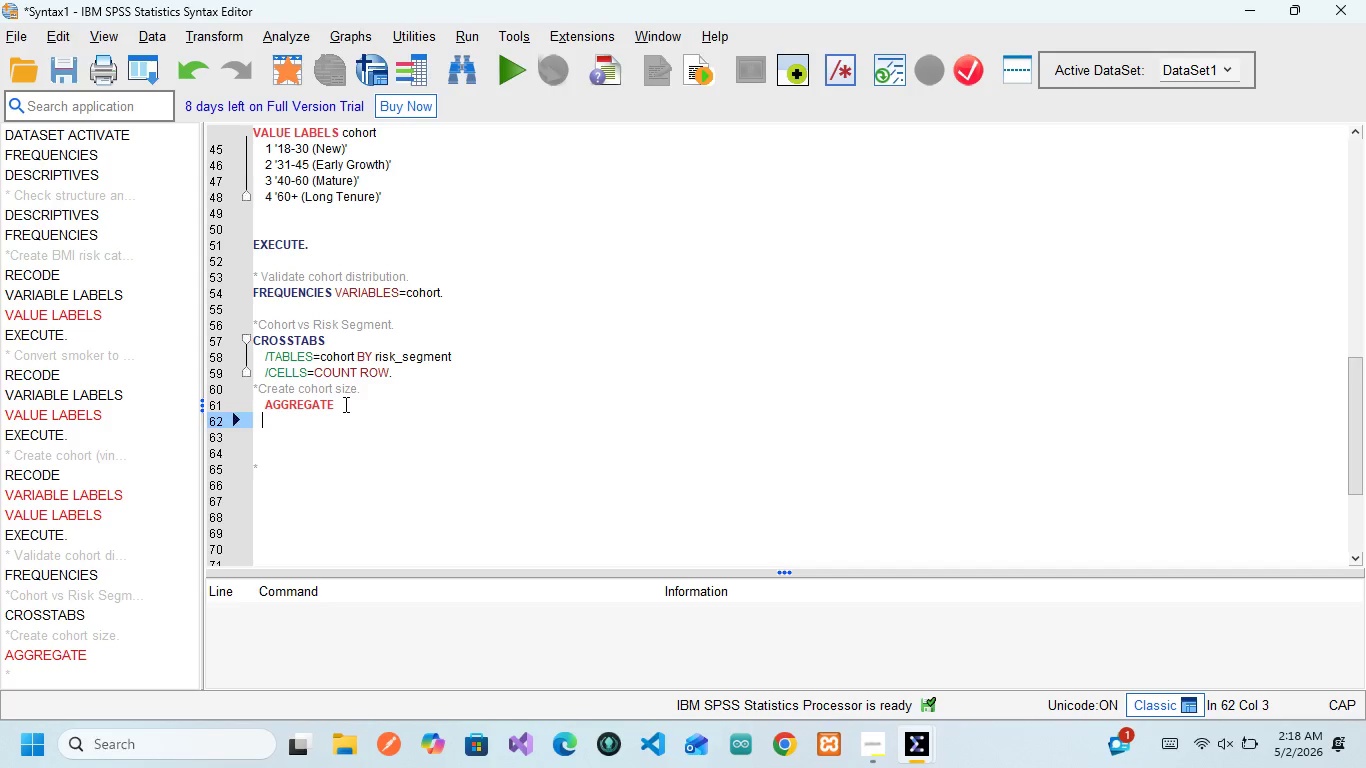 
key(Backspace)
 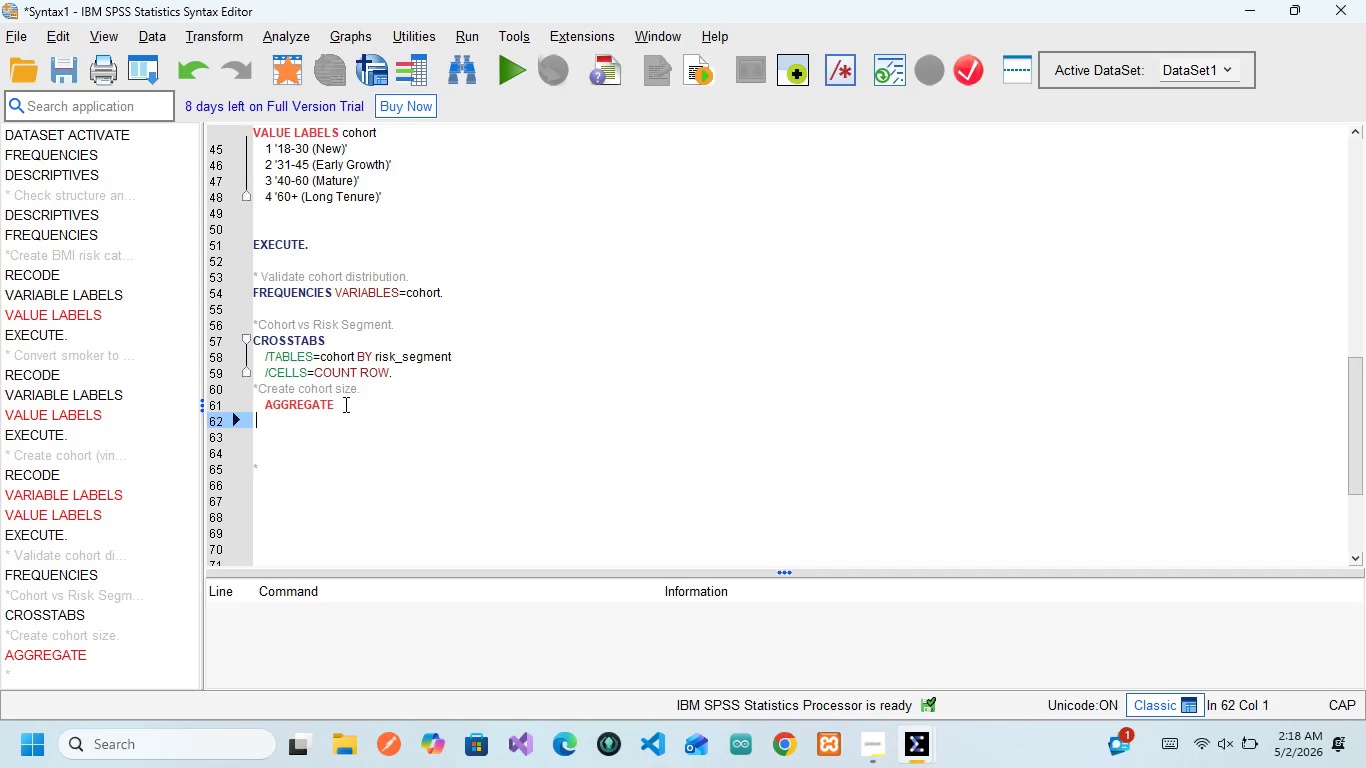 
key(Backspace)
 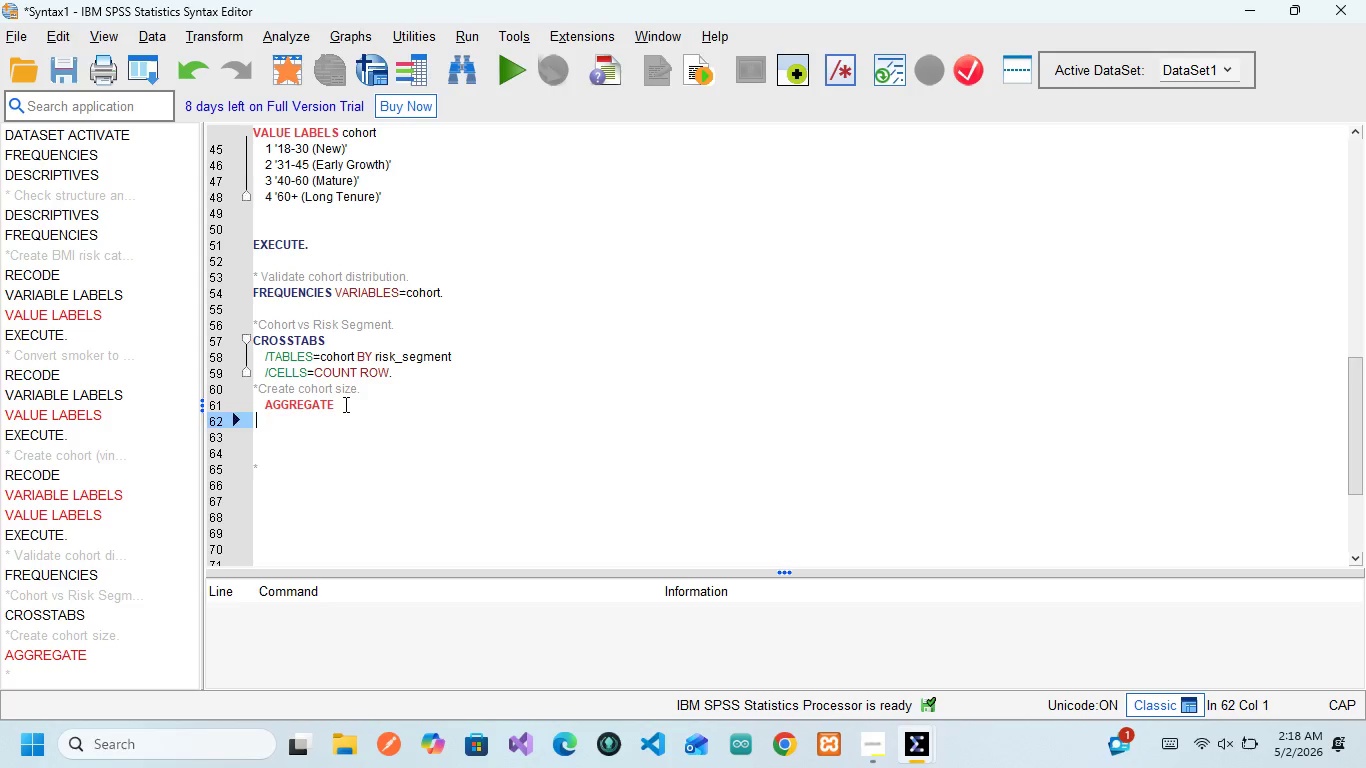 
key(Backspace)
 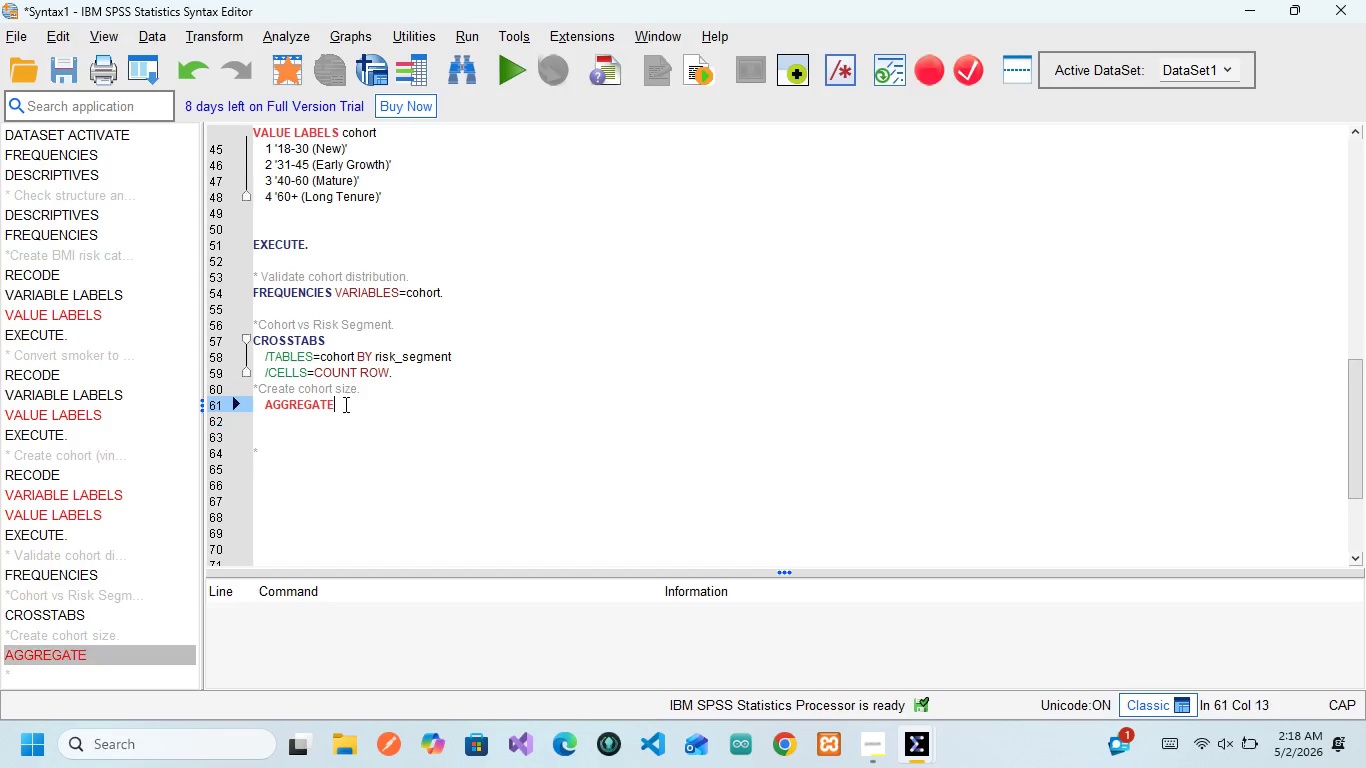 
key(Backspace)
 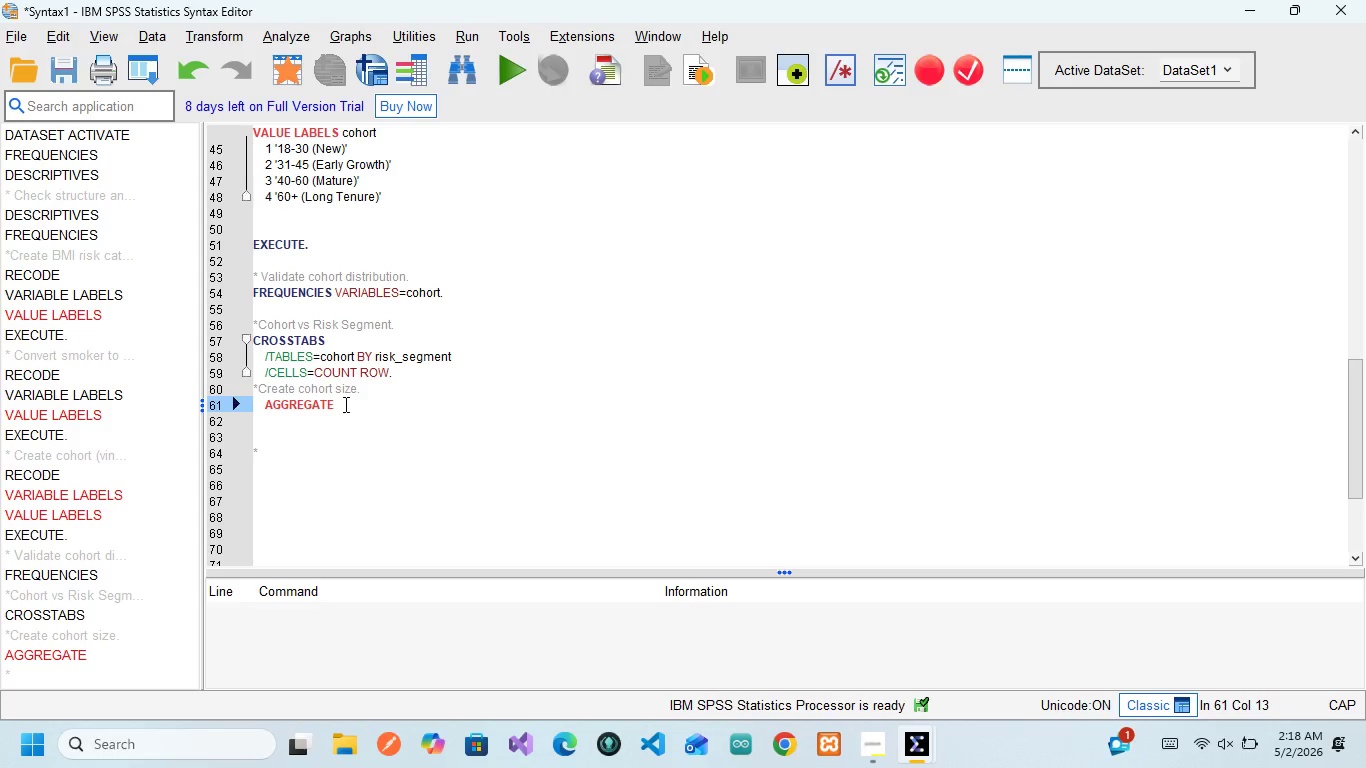 
key(Enter)
 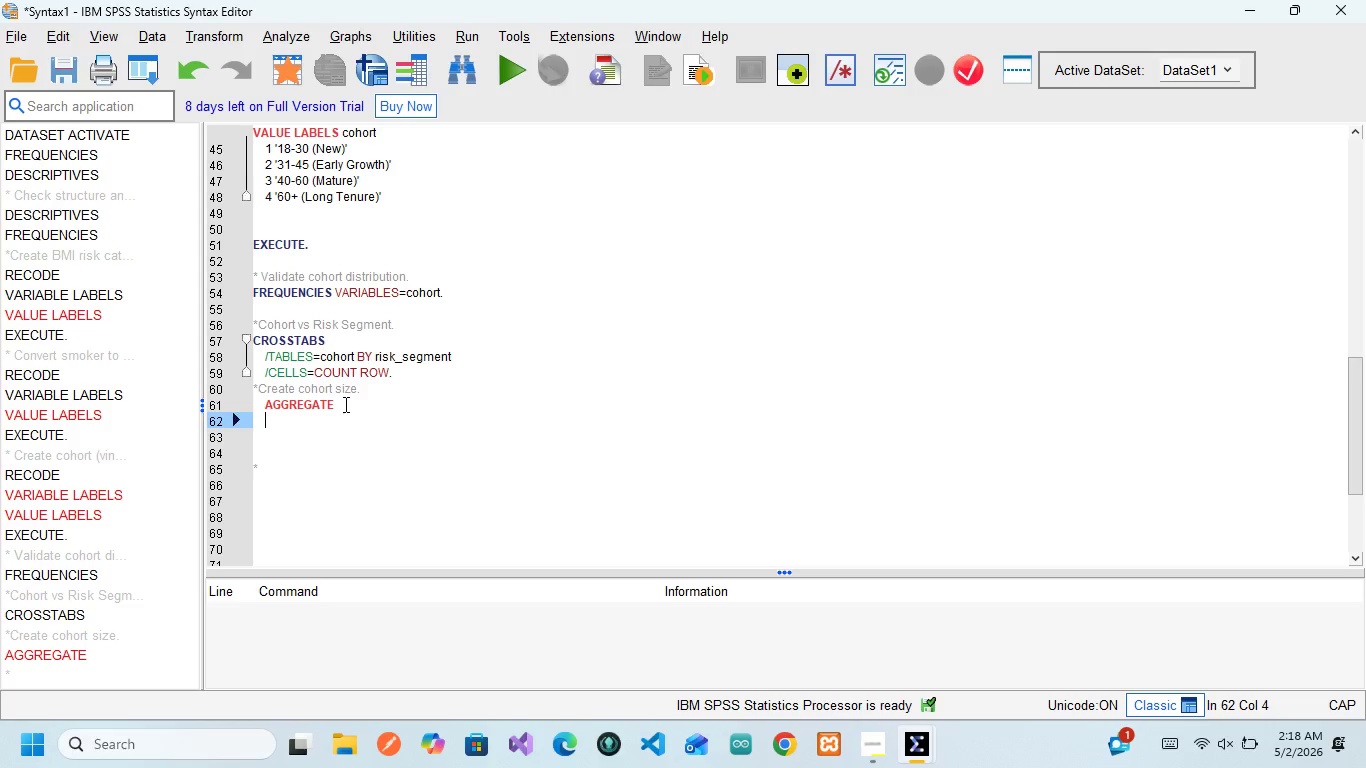 
key(Slash)
 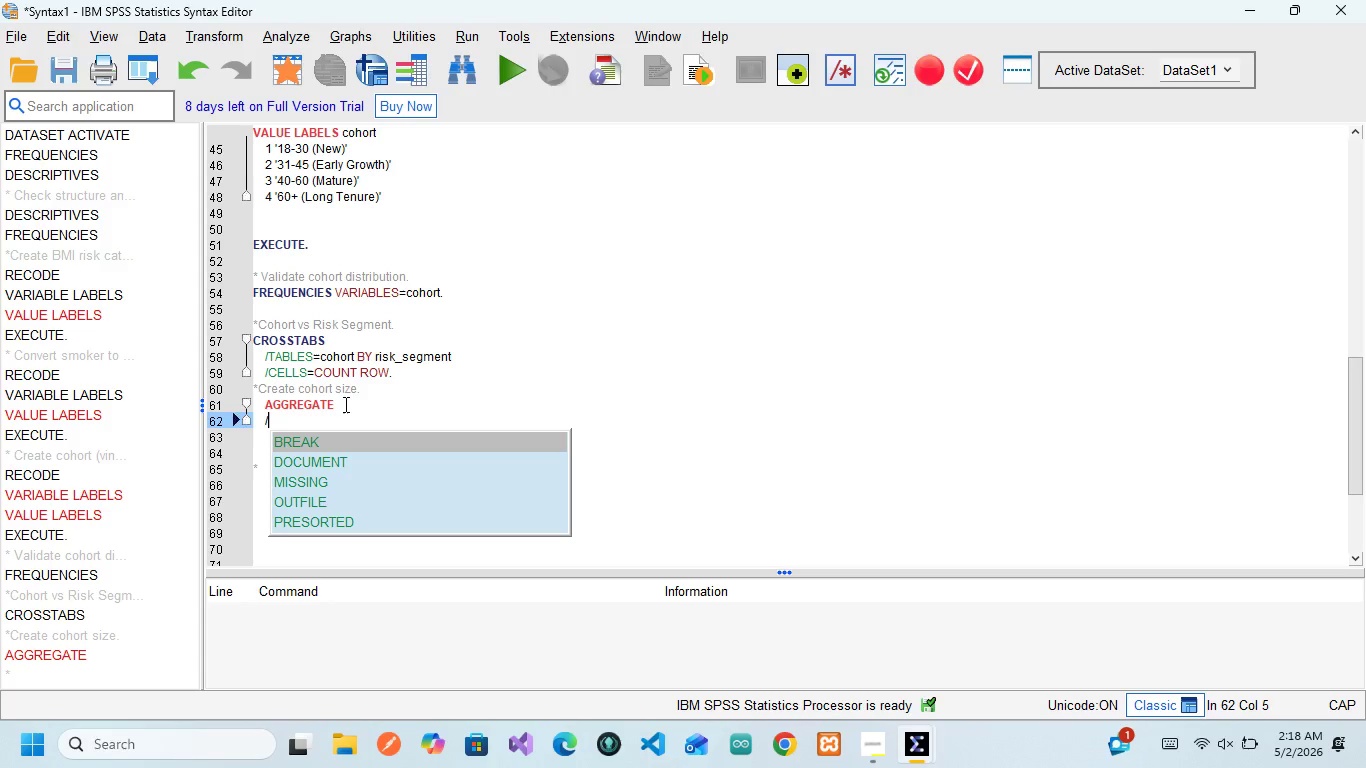 
key(Backspace)
 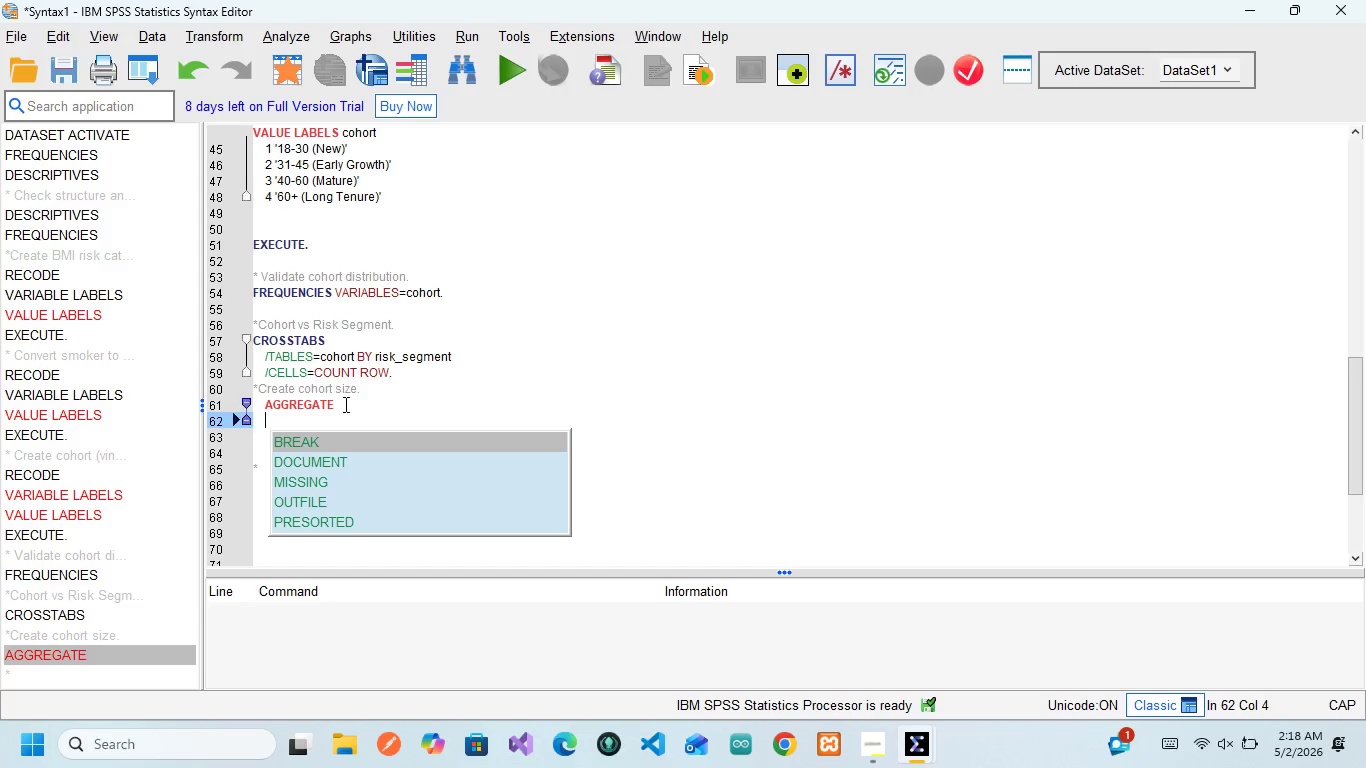 
key(Backspace)
 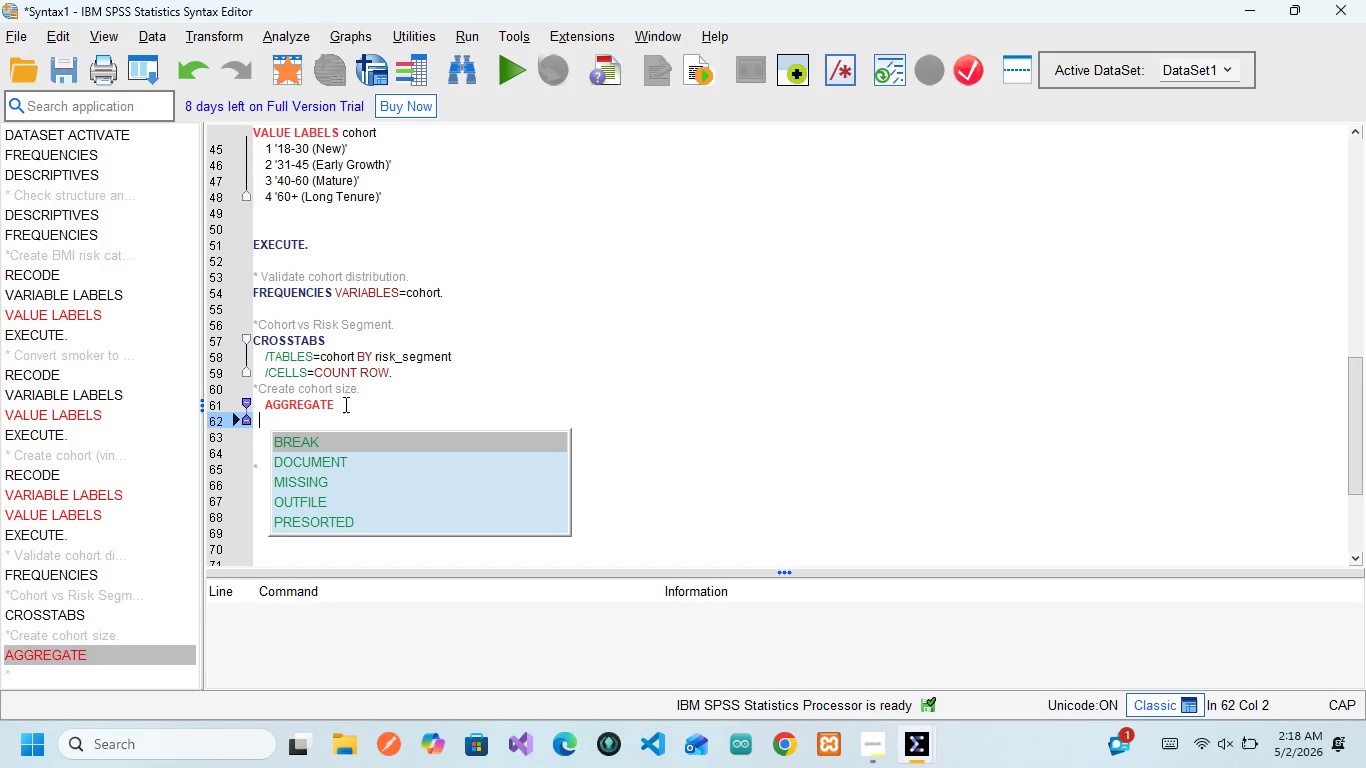 
key(Backspace)
 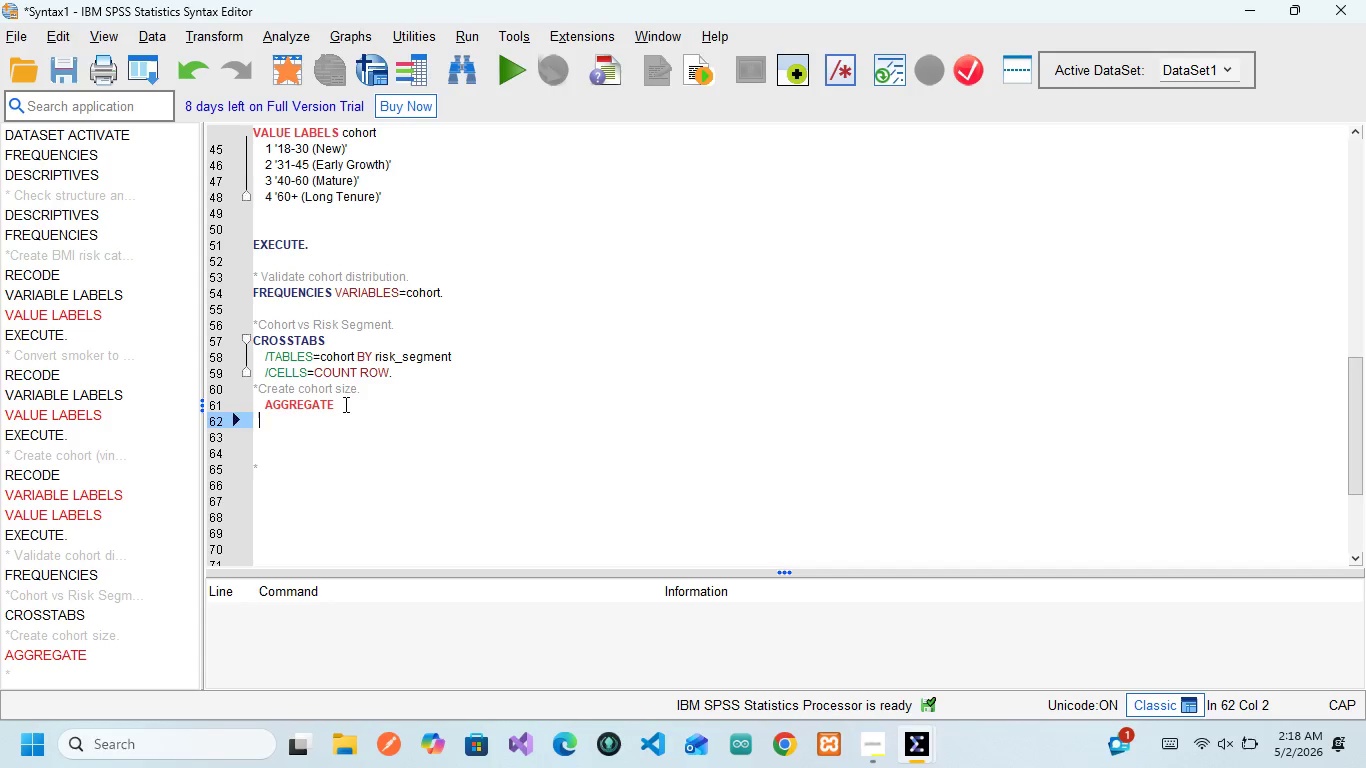 
key(ArrowUp)
 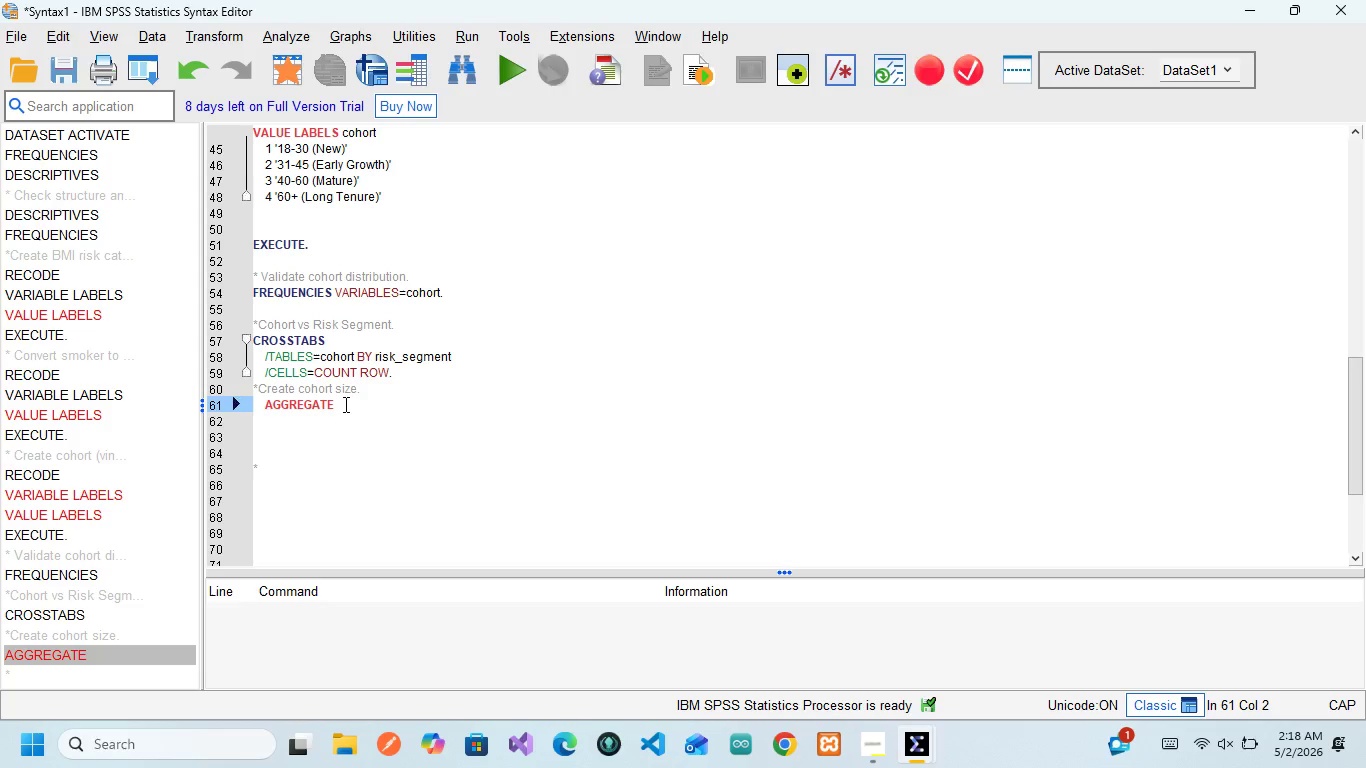 
key(ArrowRight)
 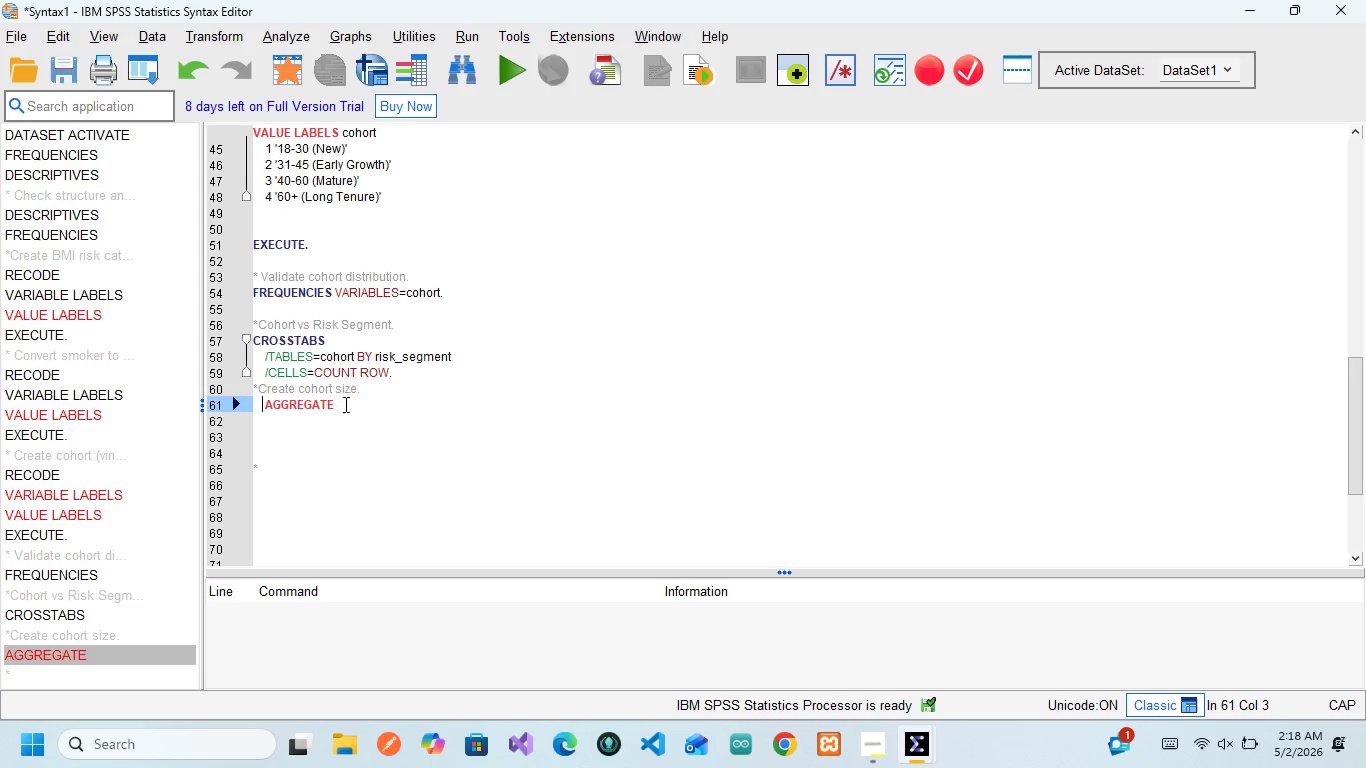 
key(ArrowRight)
 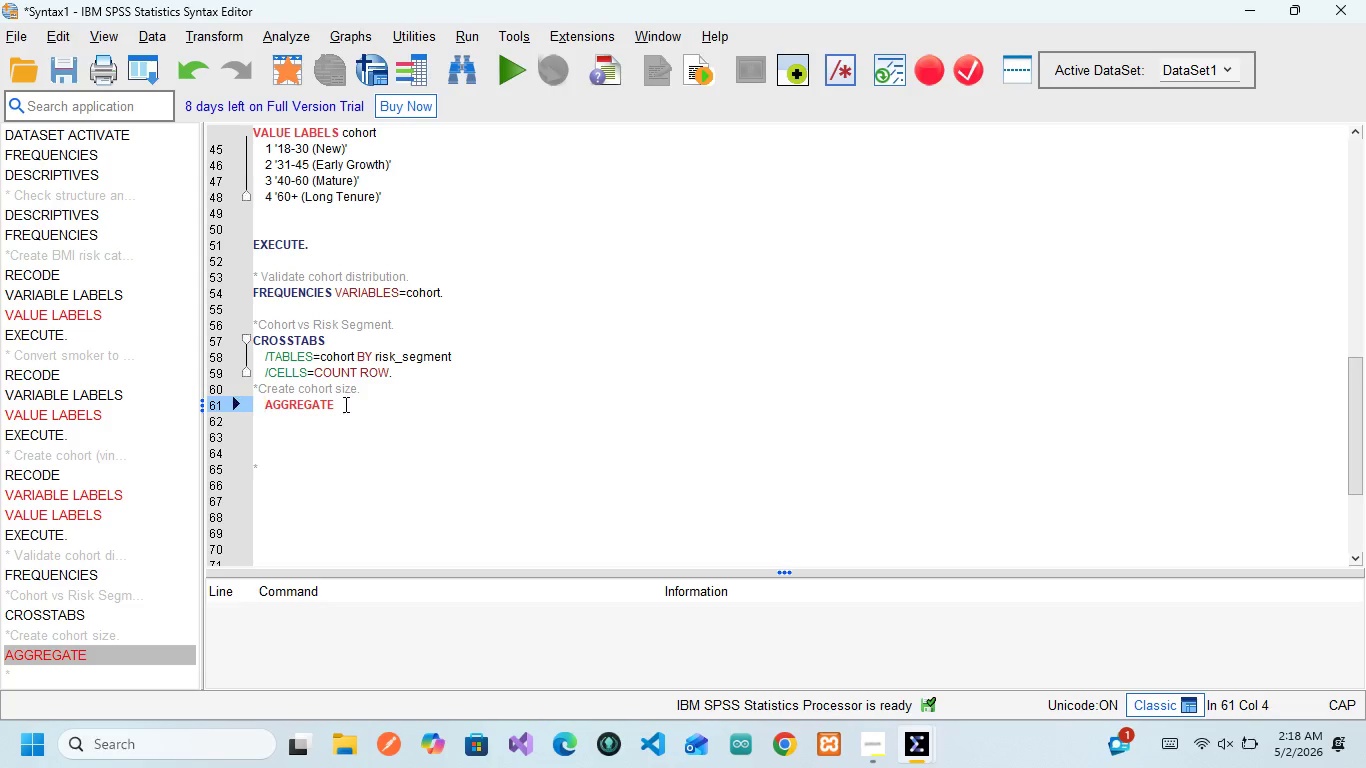 
key(Backspace)
 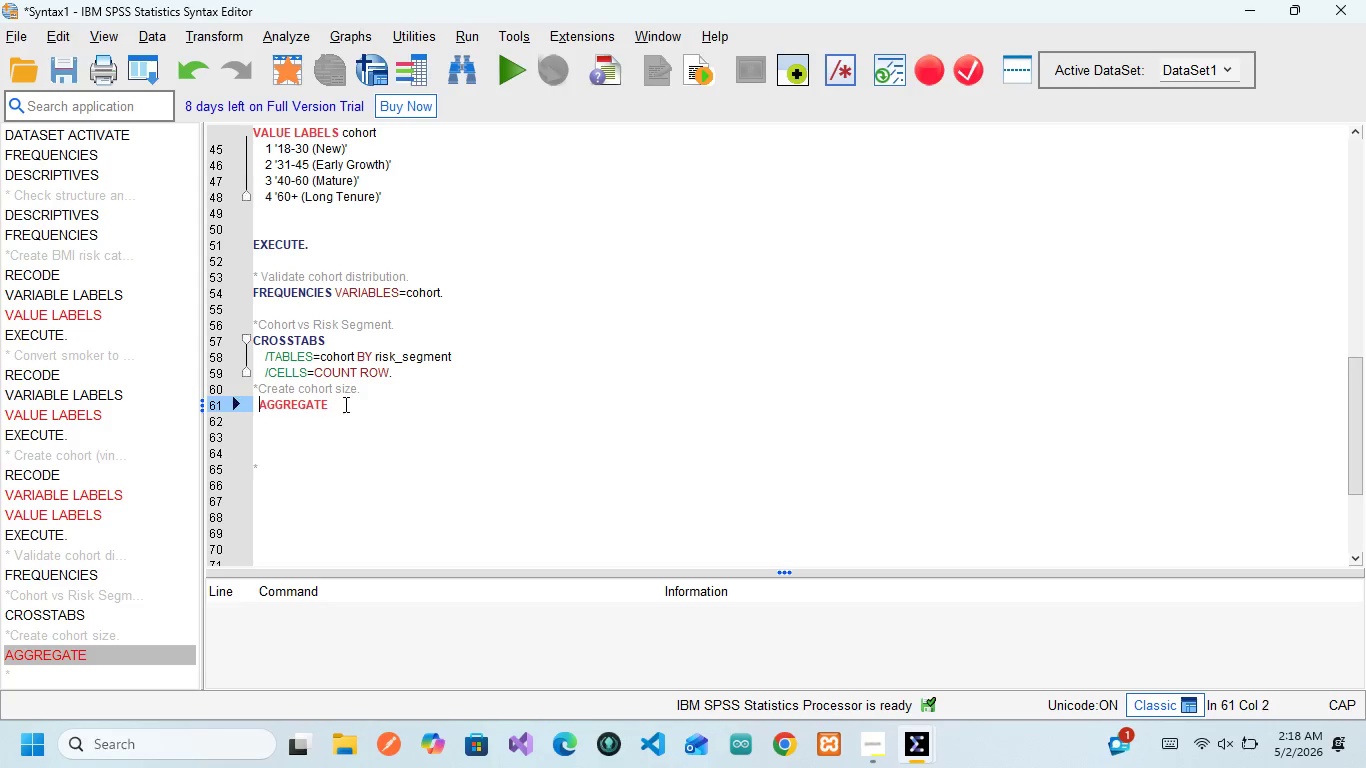 
key(Backspace)
 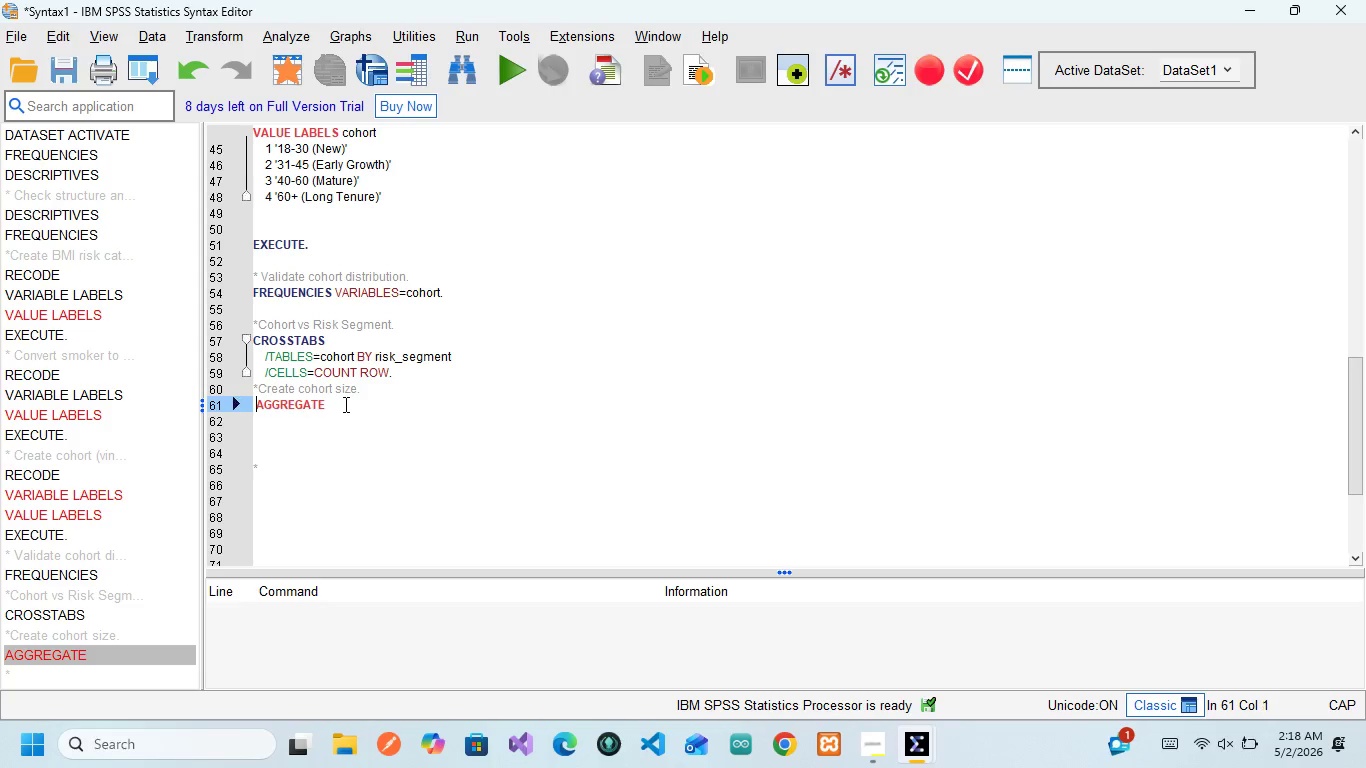 
key(Backspace)
 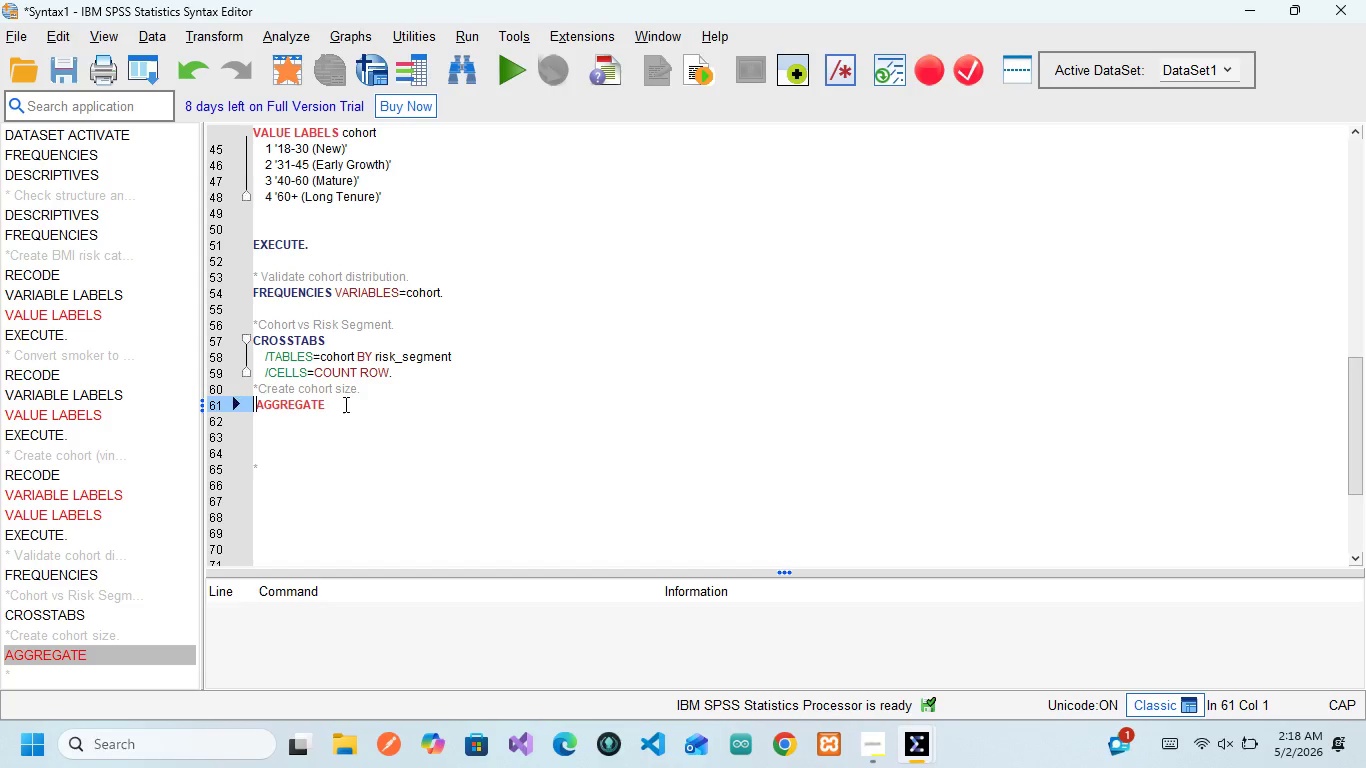 
key(Backspace)
 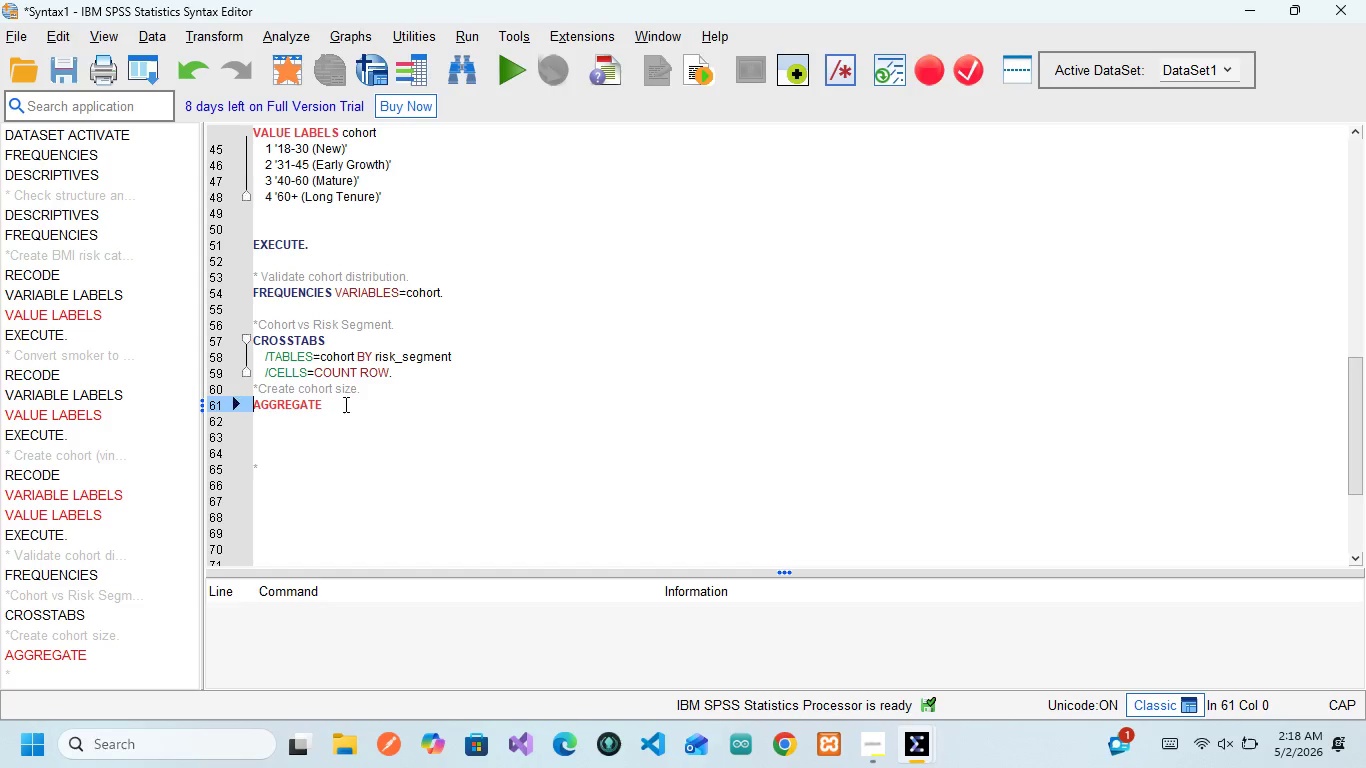 
key(ArrowRight)
 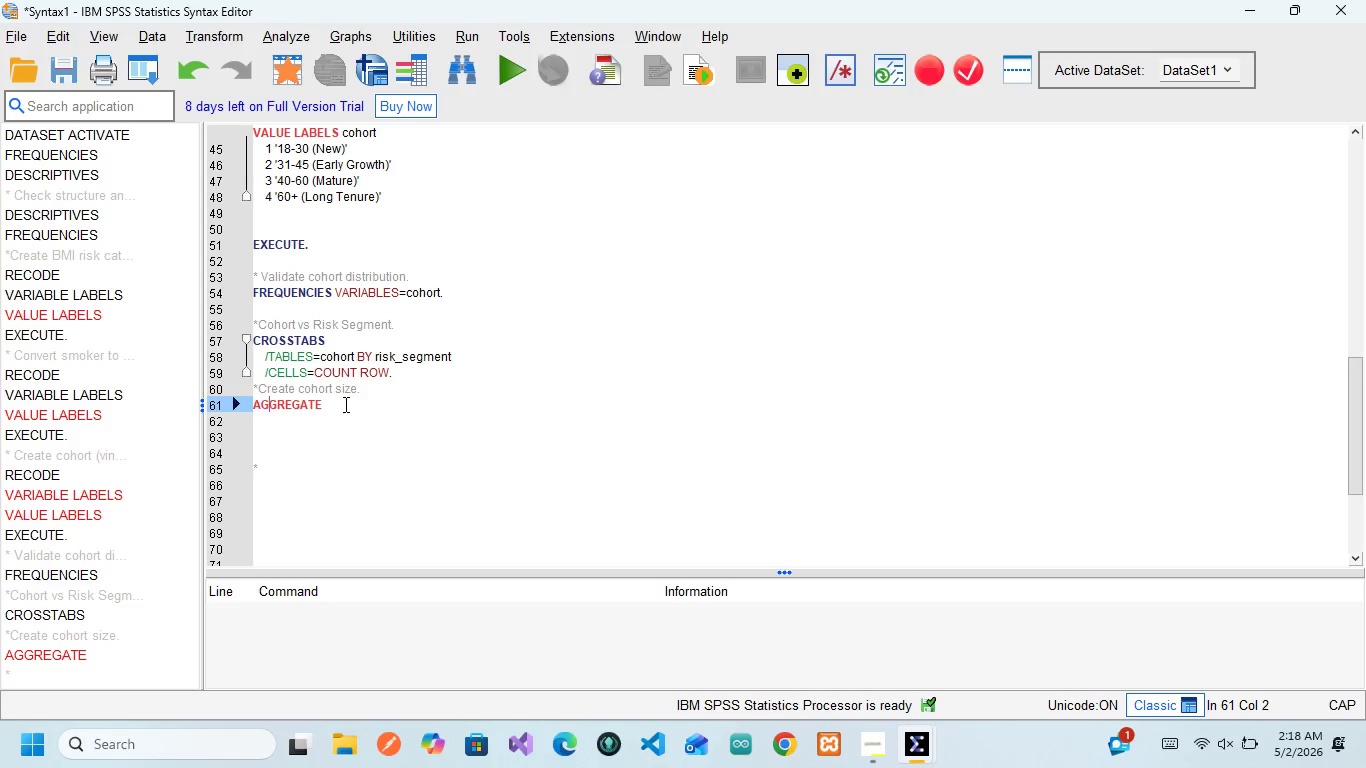 
key(ArrowRight)
 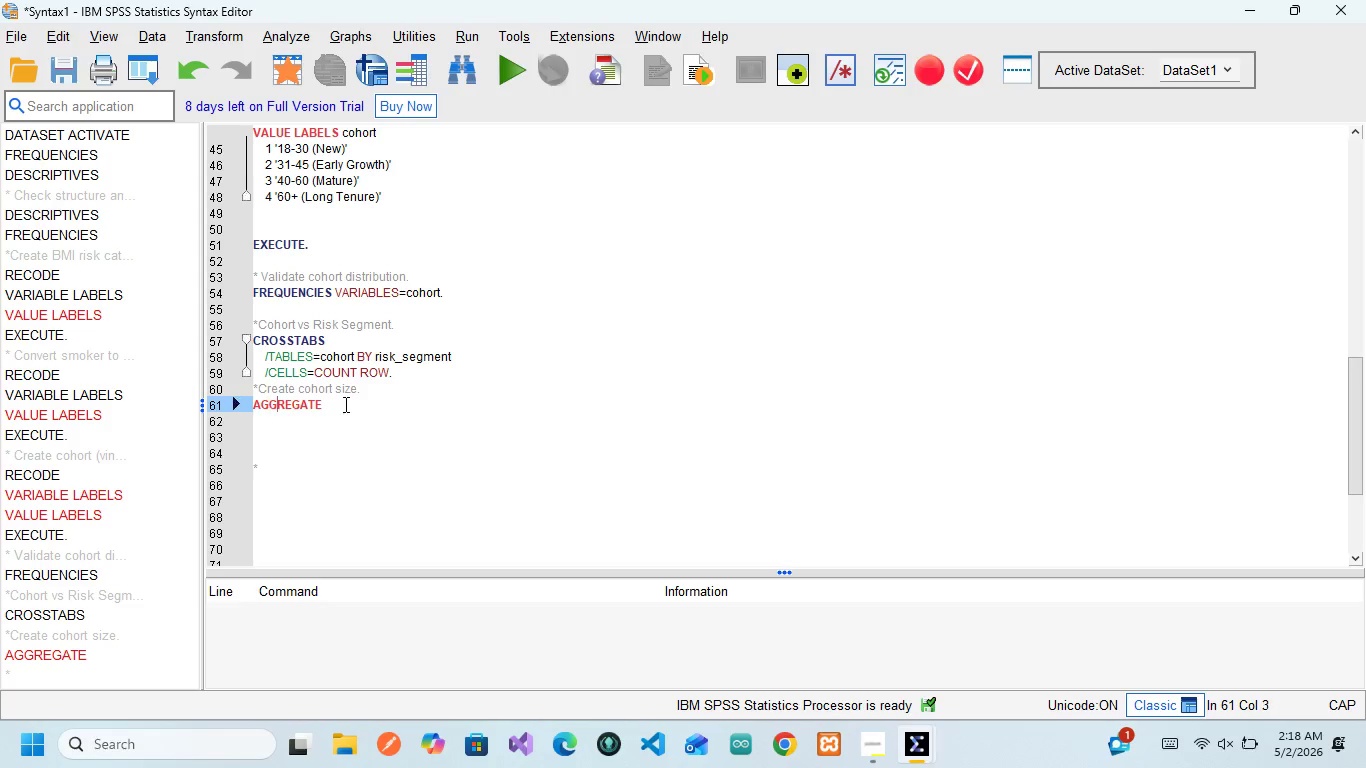 
key(ArrowRight)
 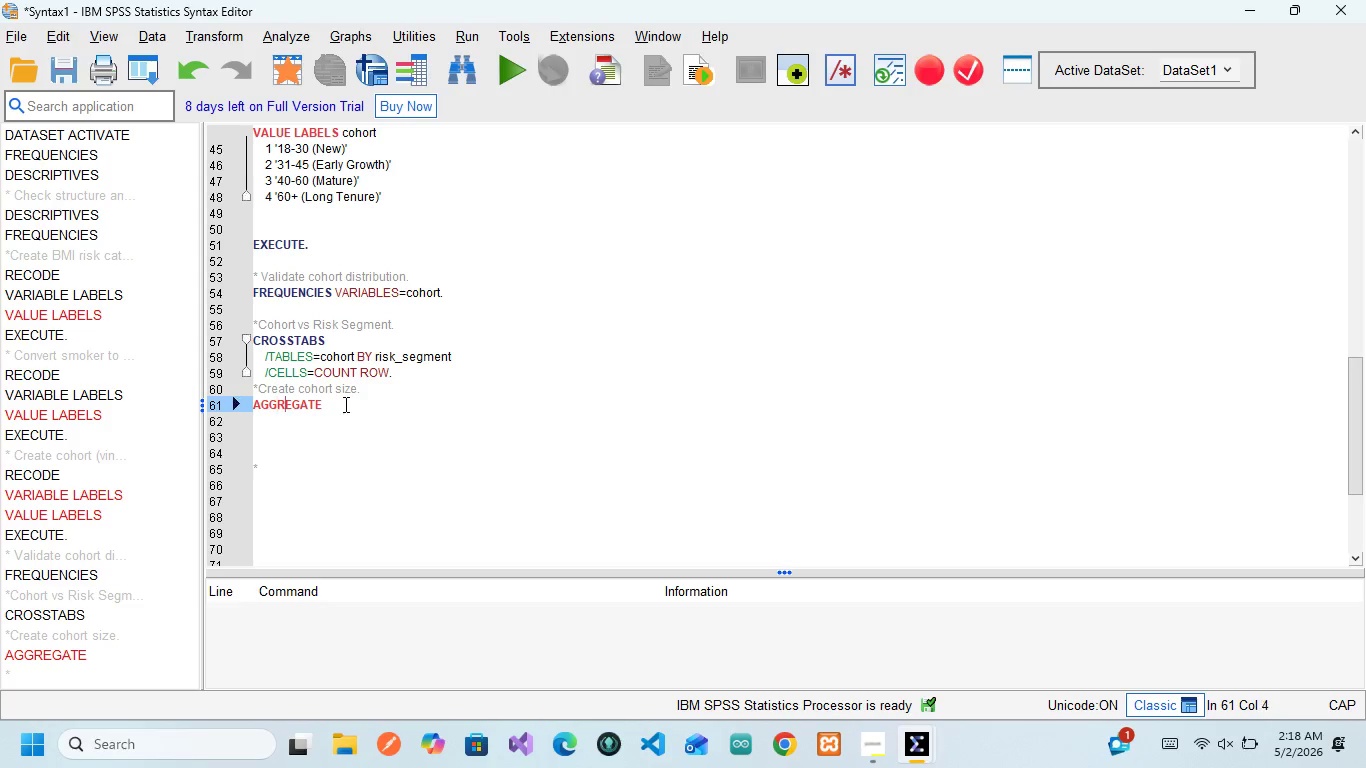 
hold_key(key=ArrowRight, duration=0.67)
 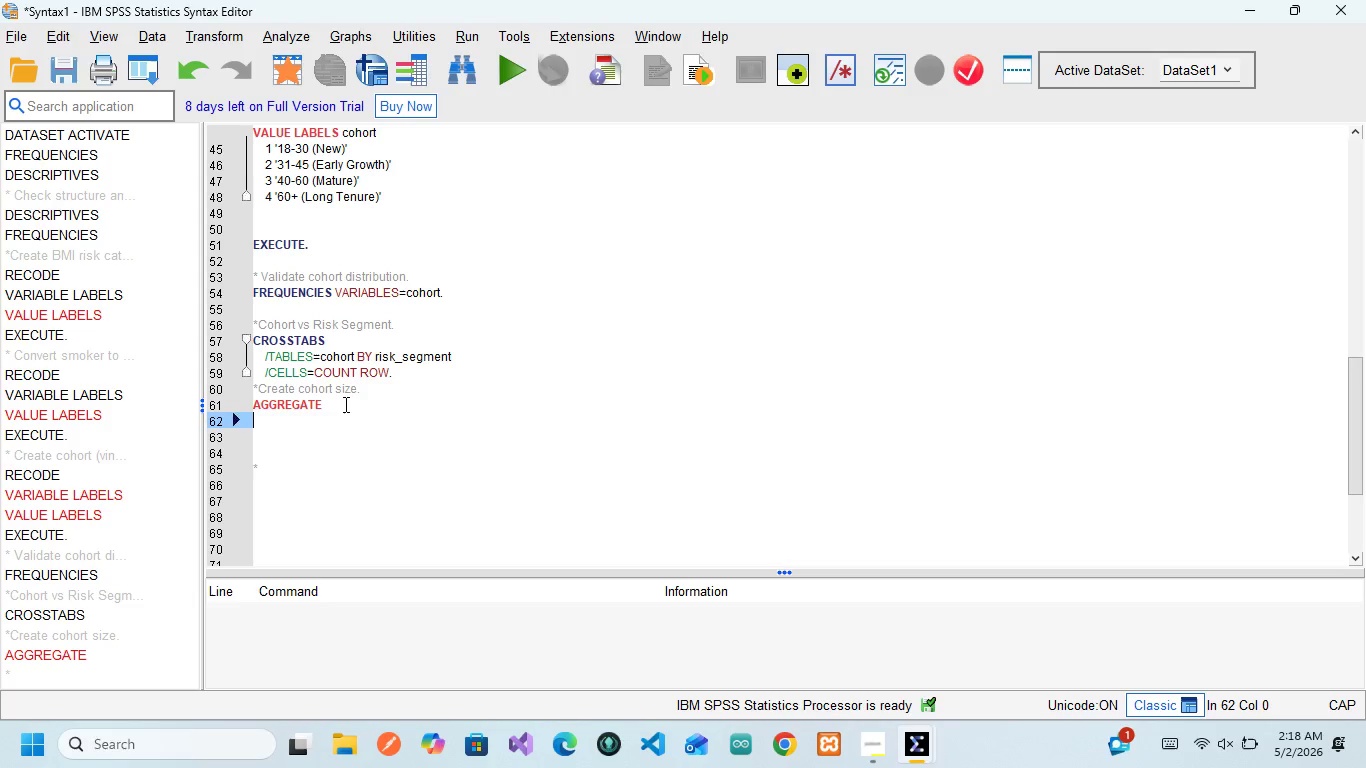 
key(ArrowRight)
 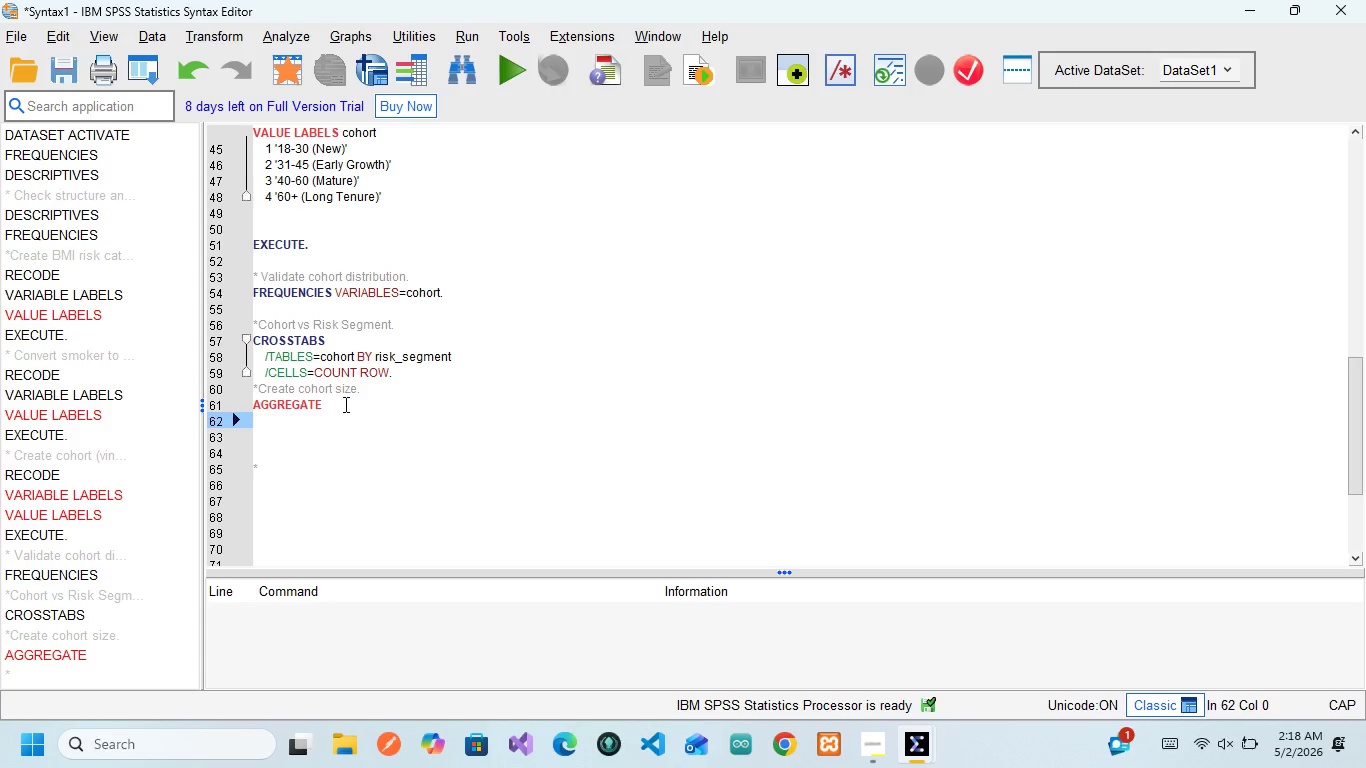 
key(ArrowLeft)
 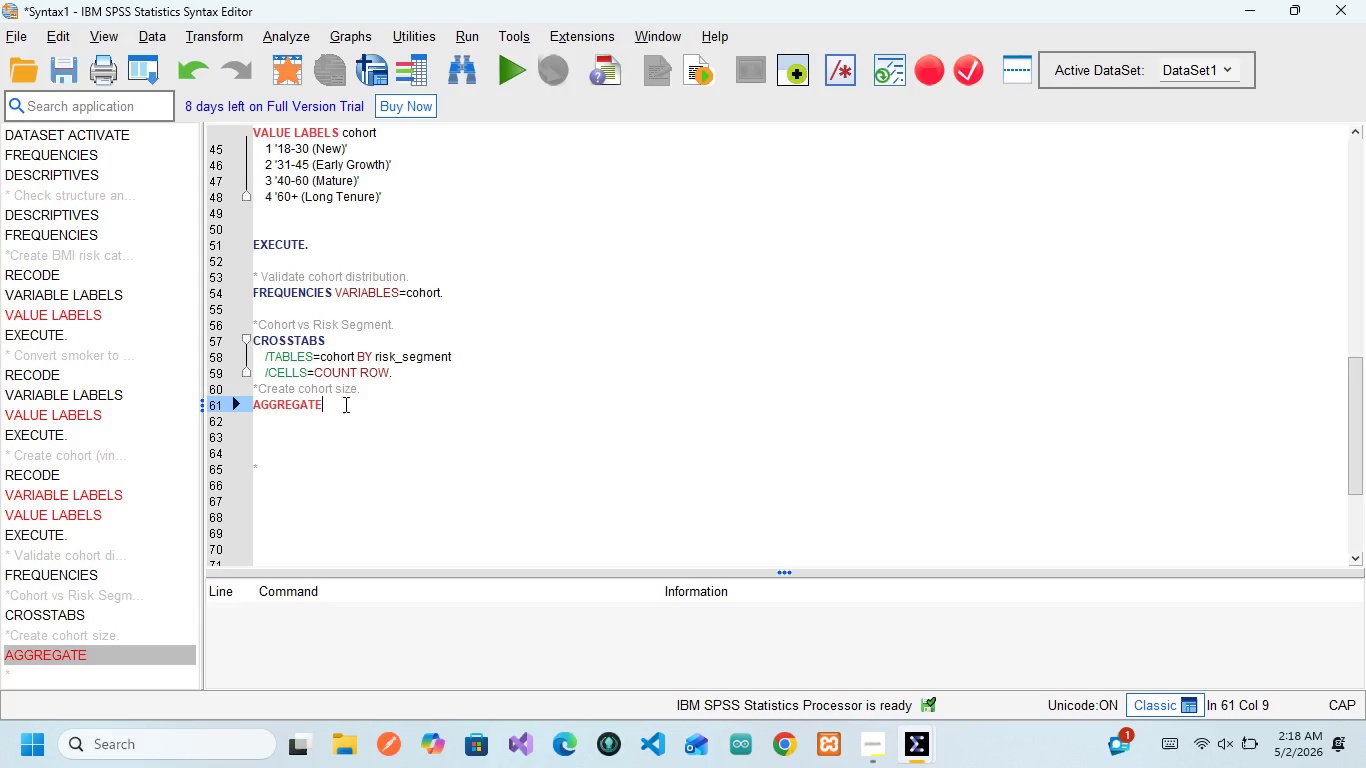 
key(Enter)
 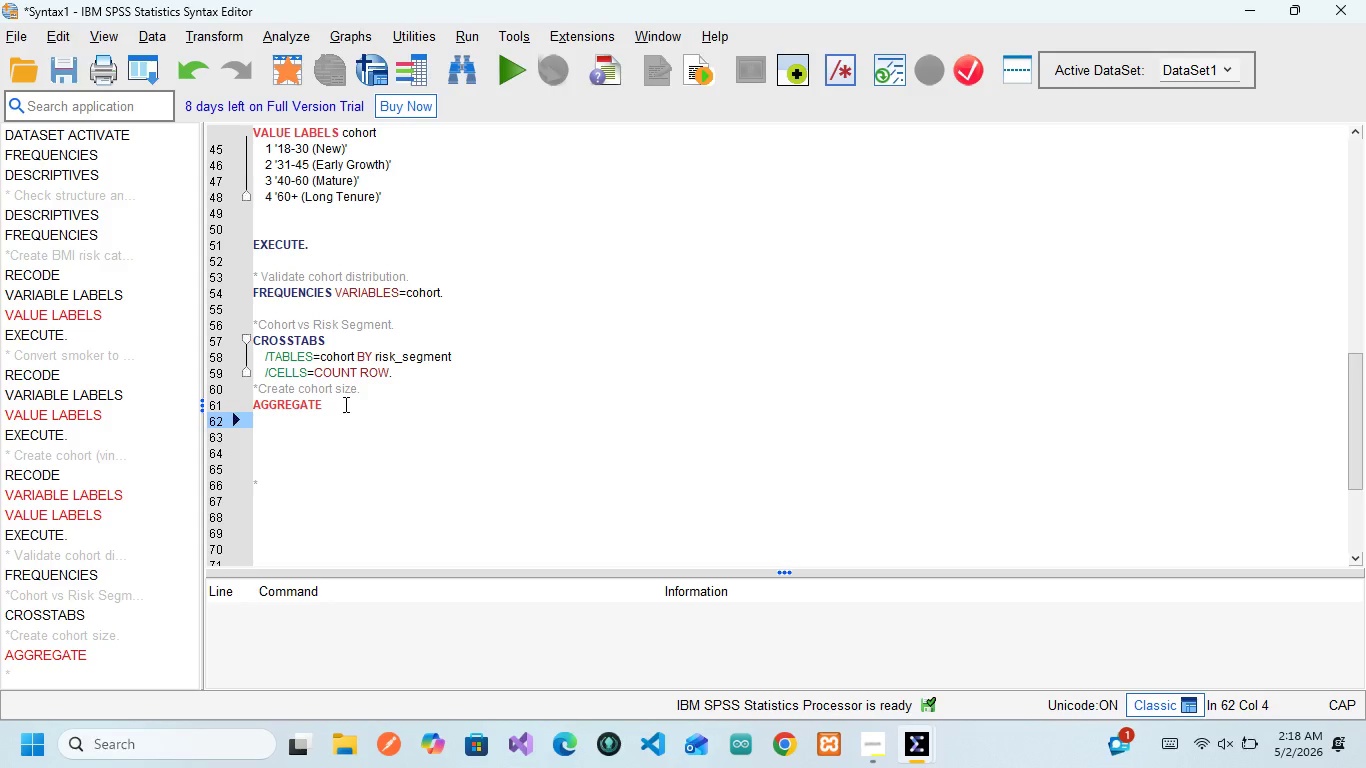 
type(/OUT)
 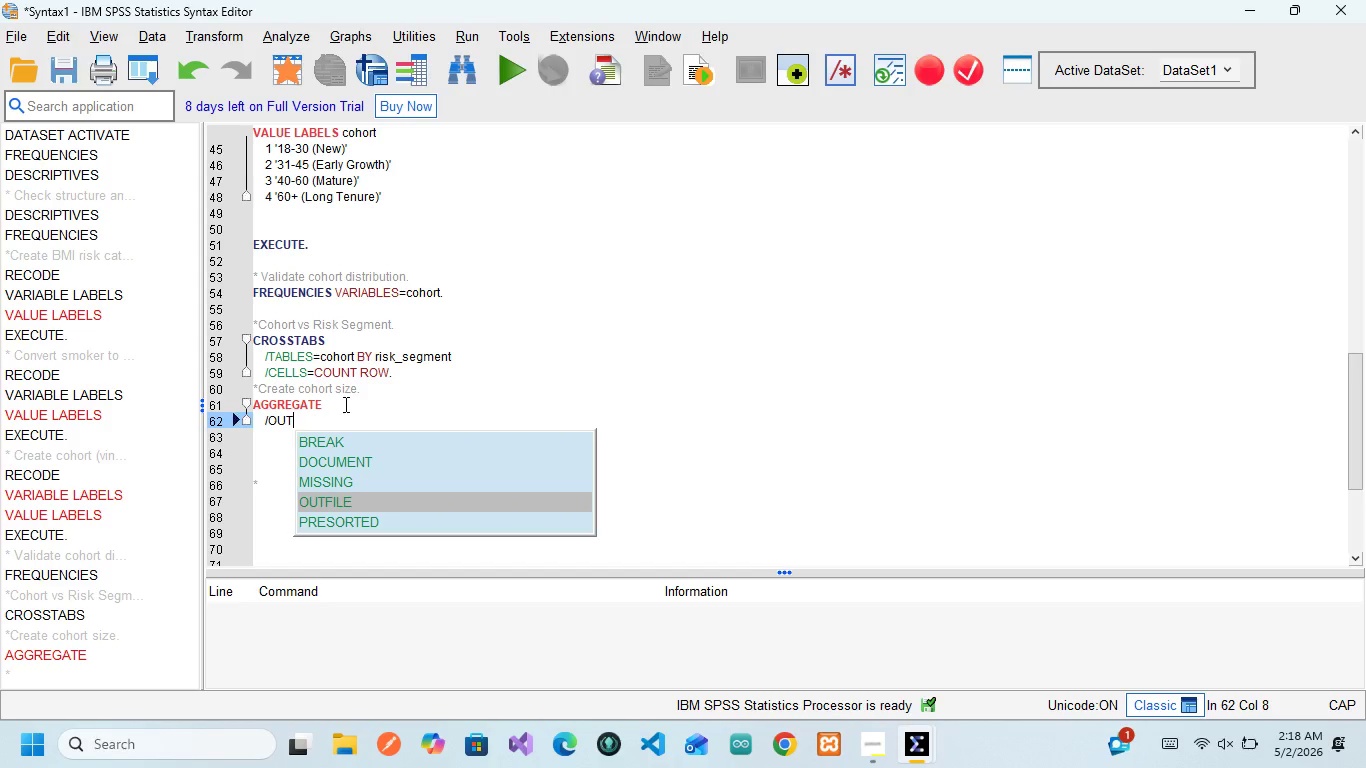 
key(Enter)
 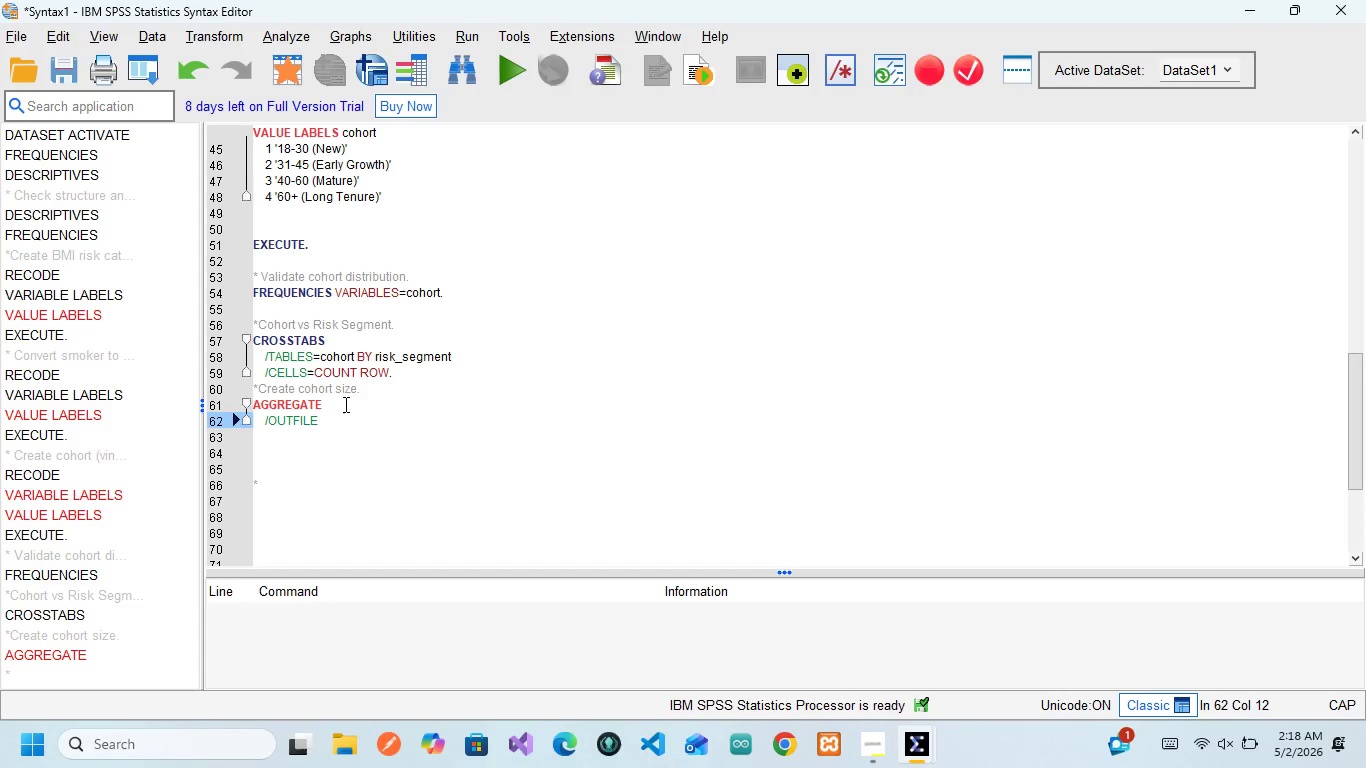 
type(=*MODE)
 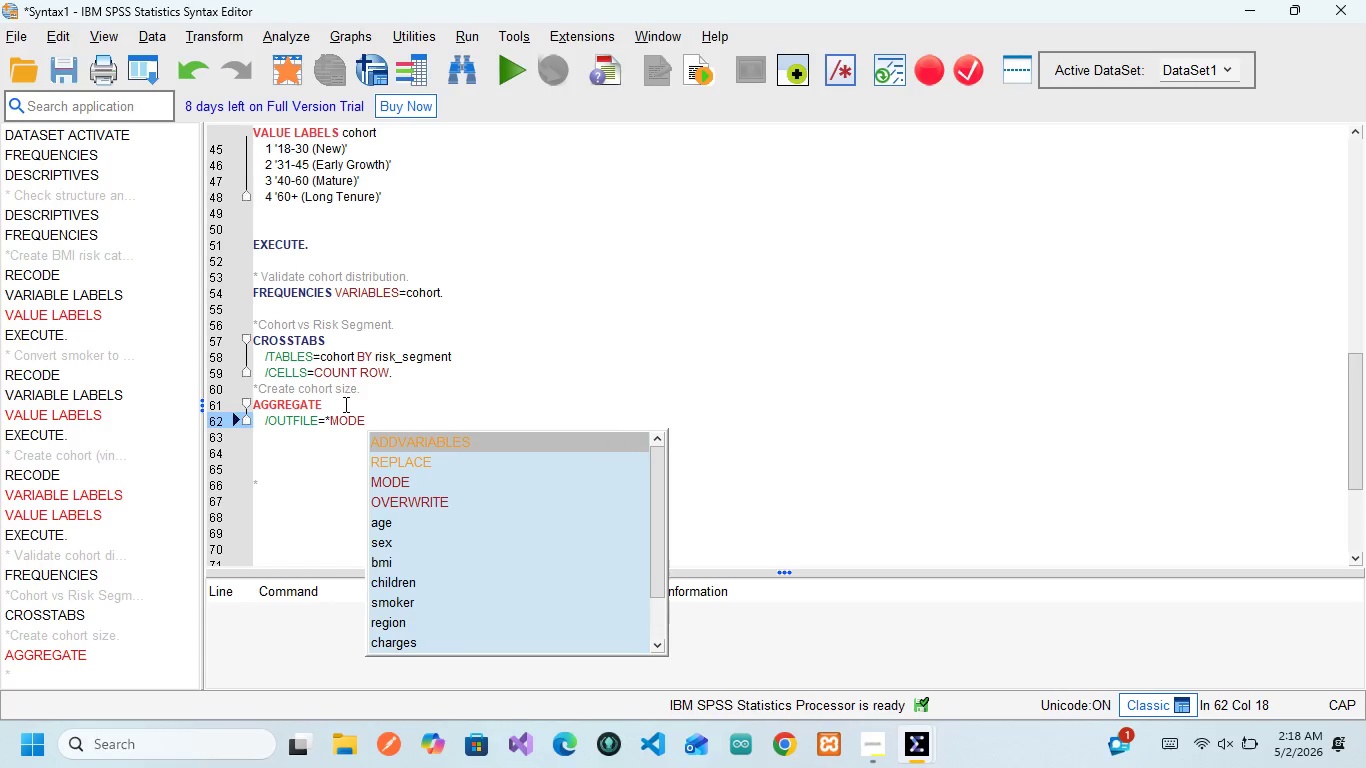 
key(ArrowDown)
 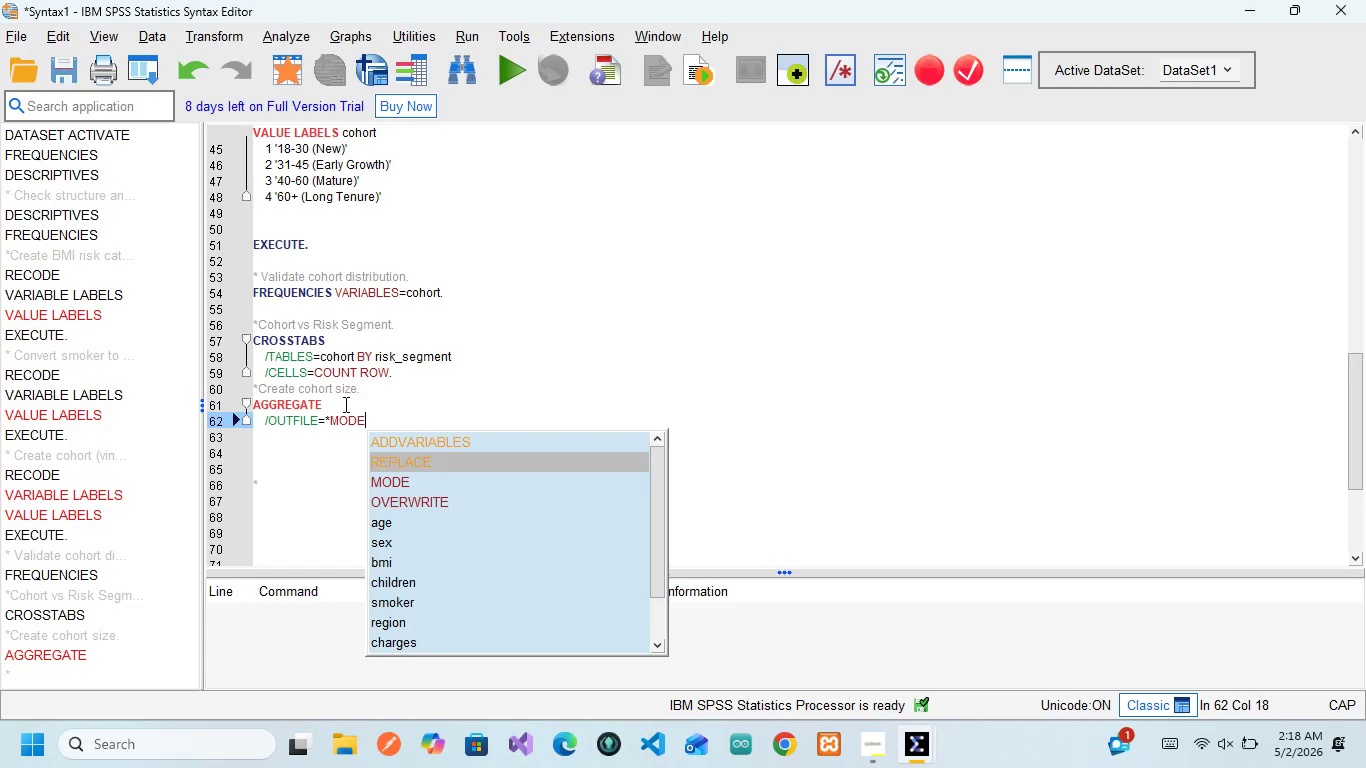 
key(ArrowDown)
 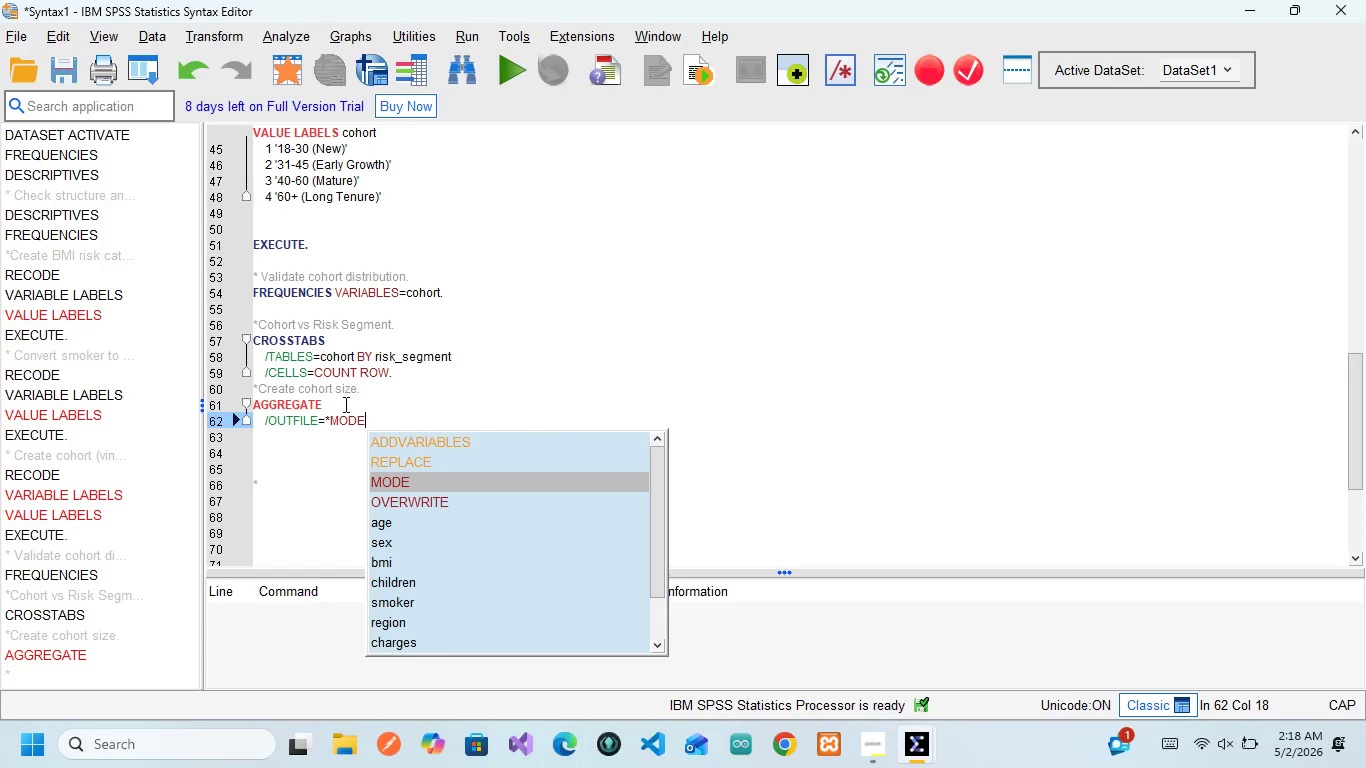 
key(Enter)
 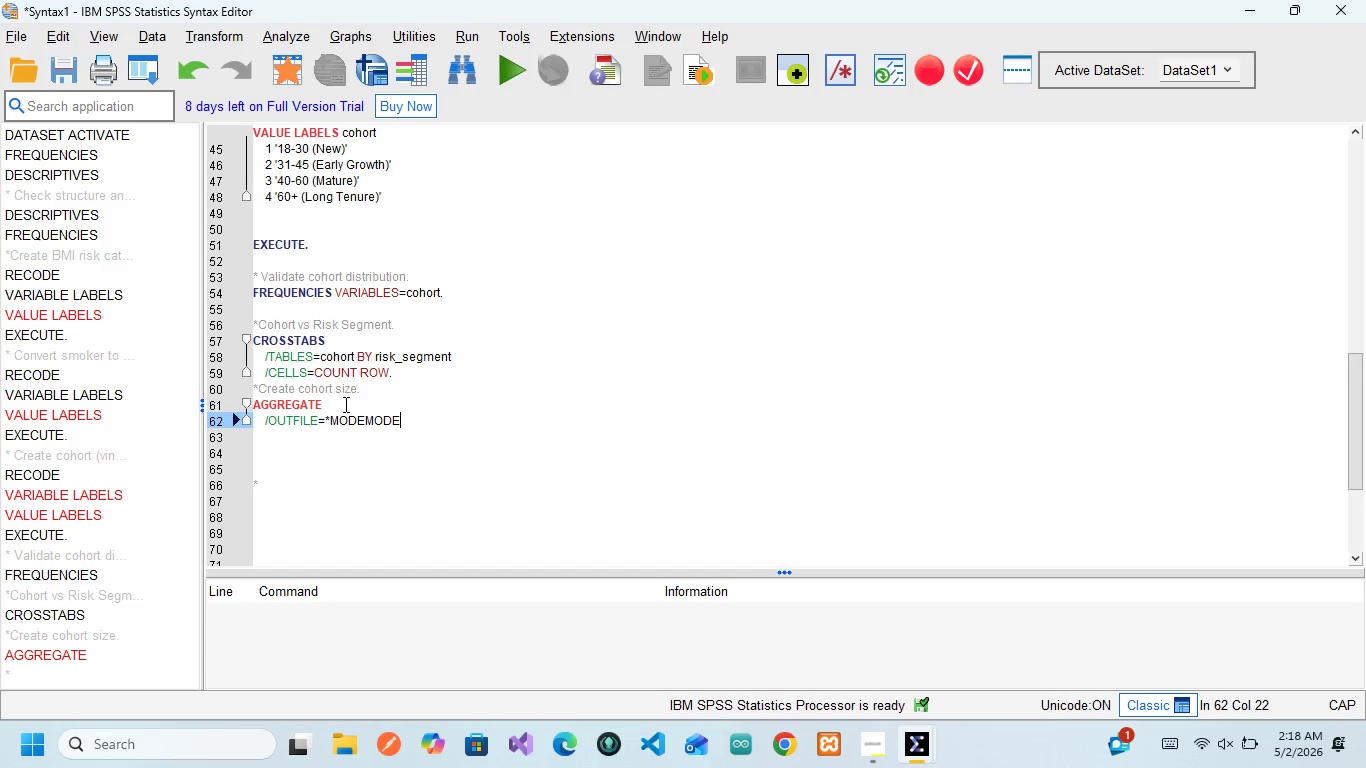 
key(Backspace)
 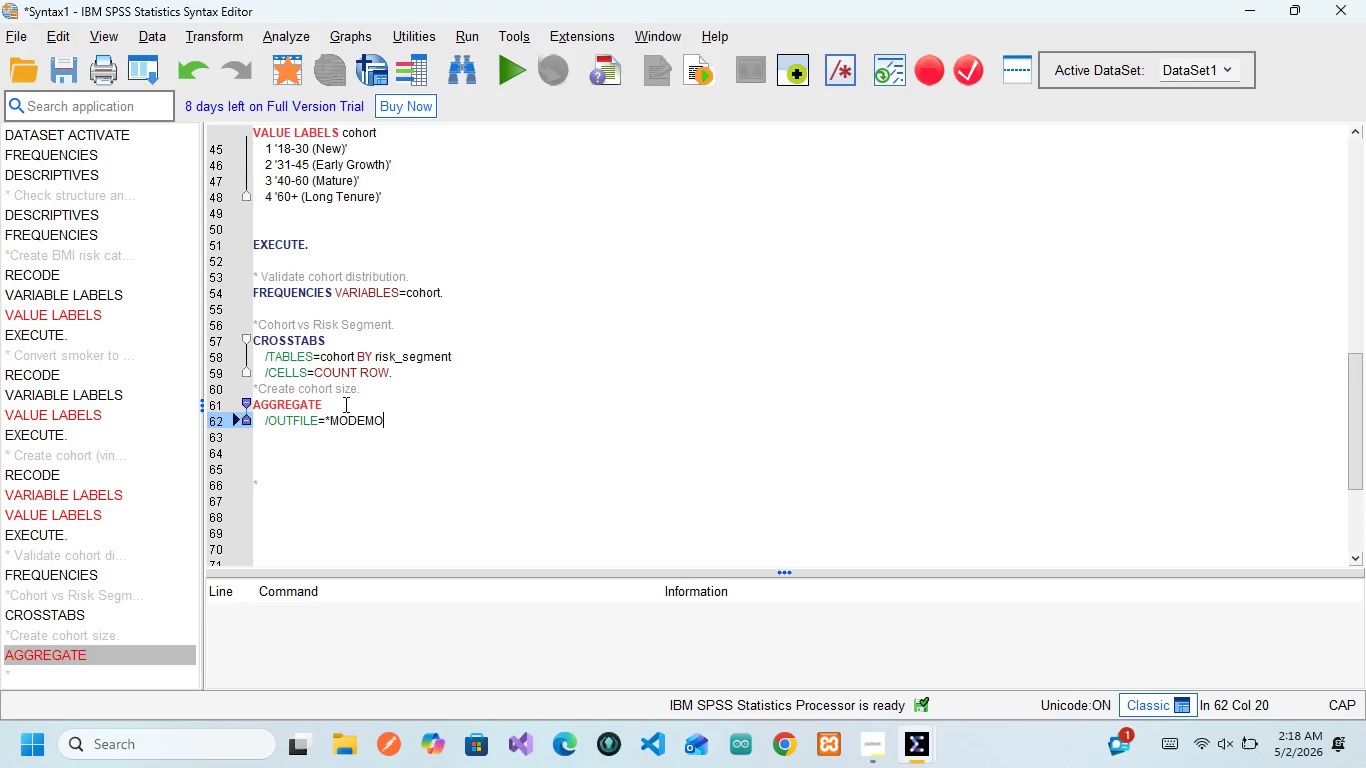 
key(Backspace)
 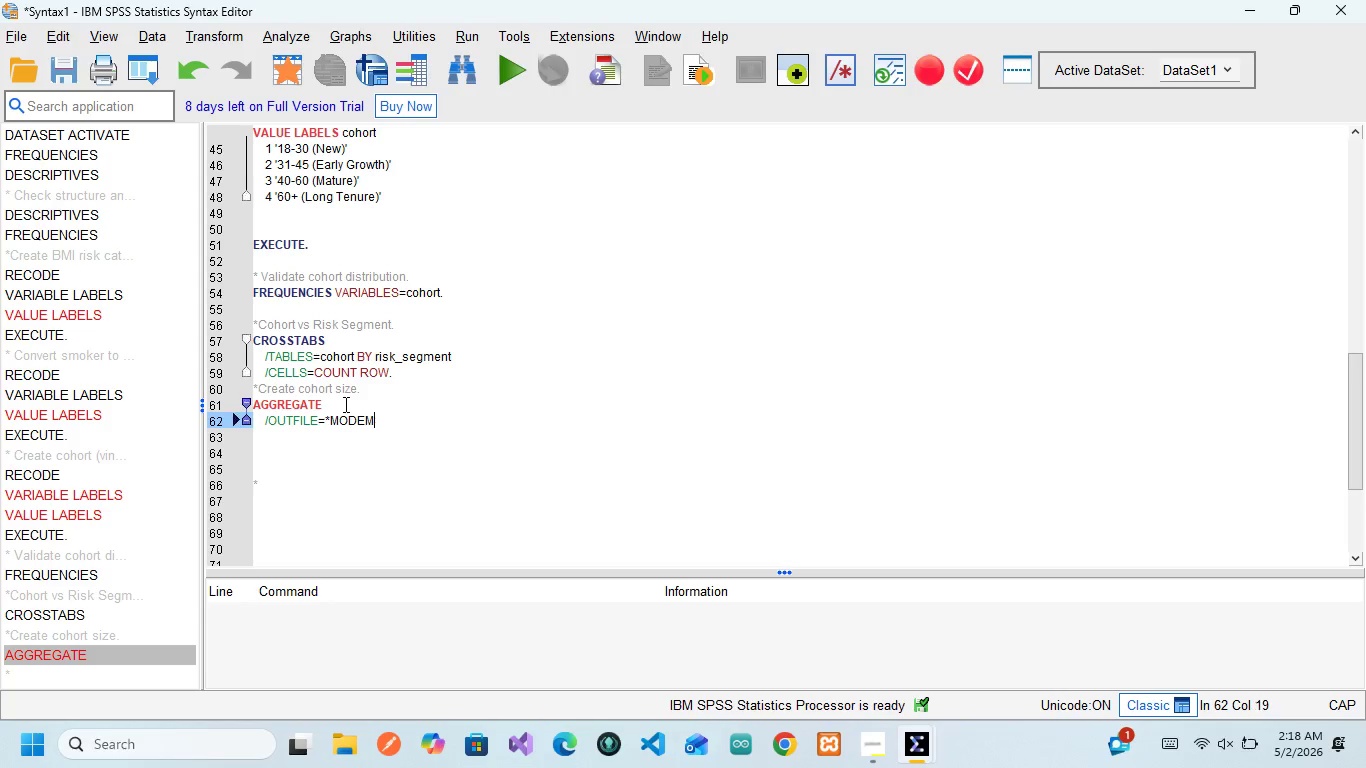 
key(Backspace)
 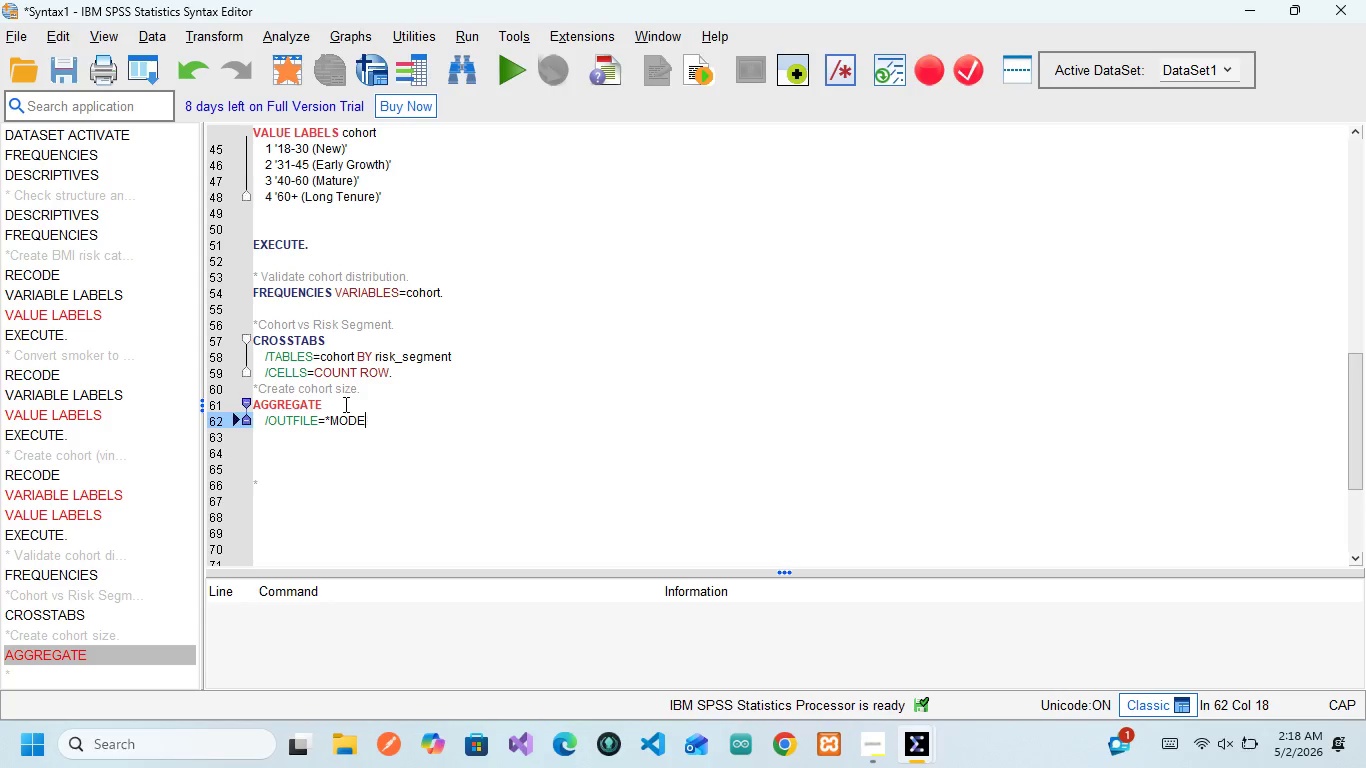 
key(Backspace)
 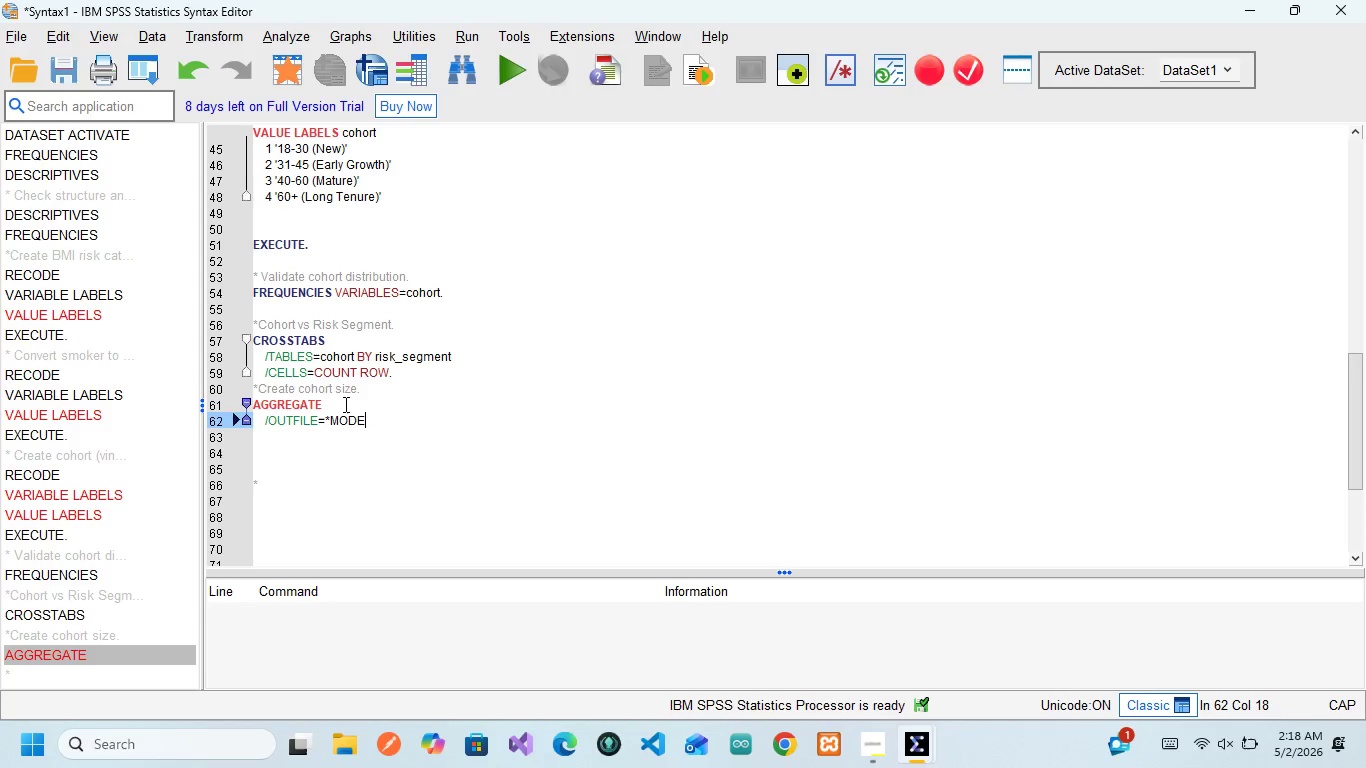 
key(Backspace)
 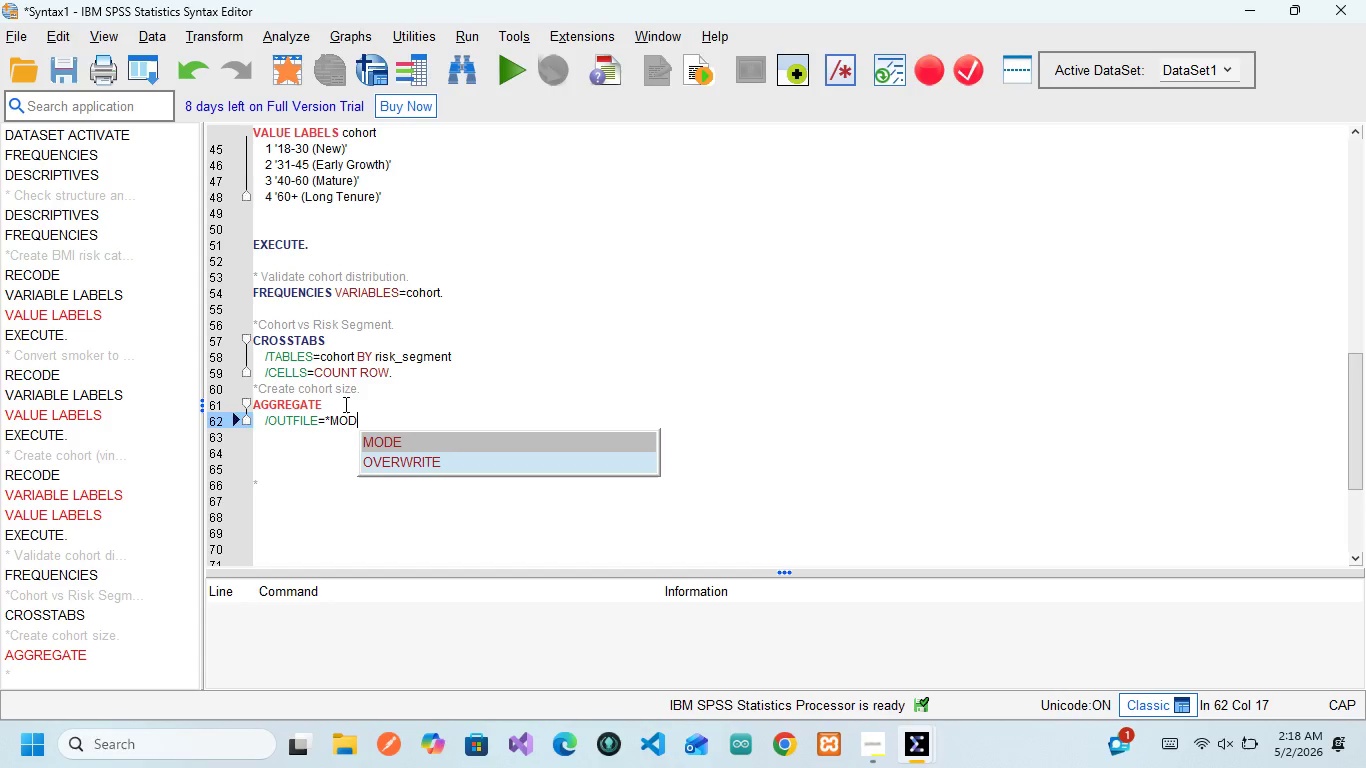 
key(Enter)
 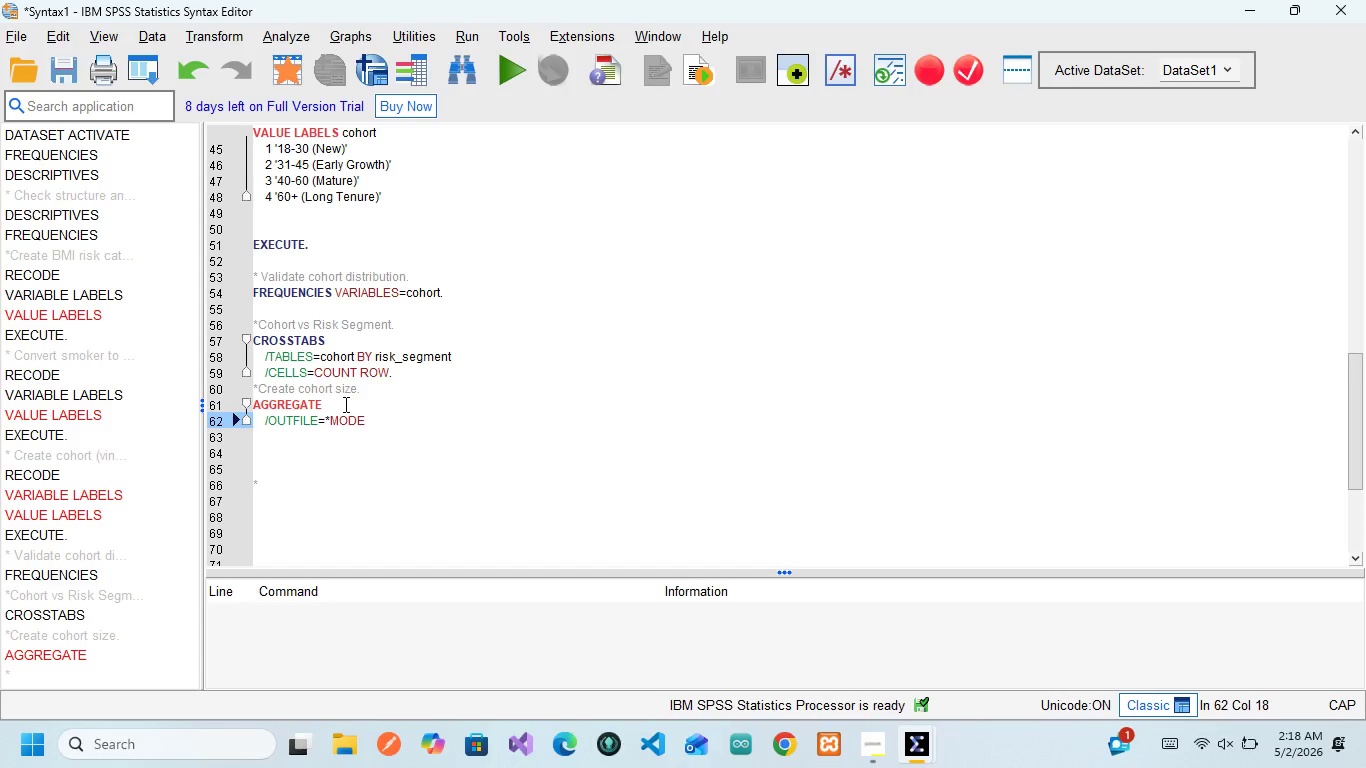 
wait(10.7)
 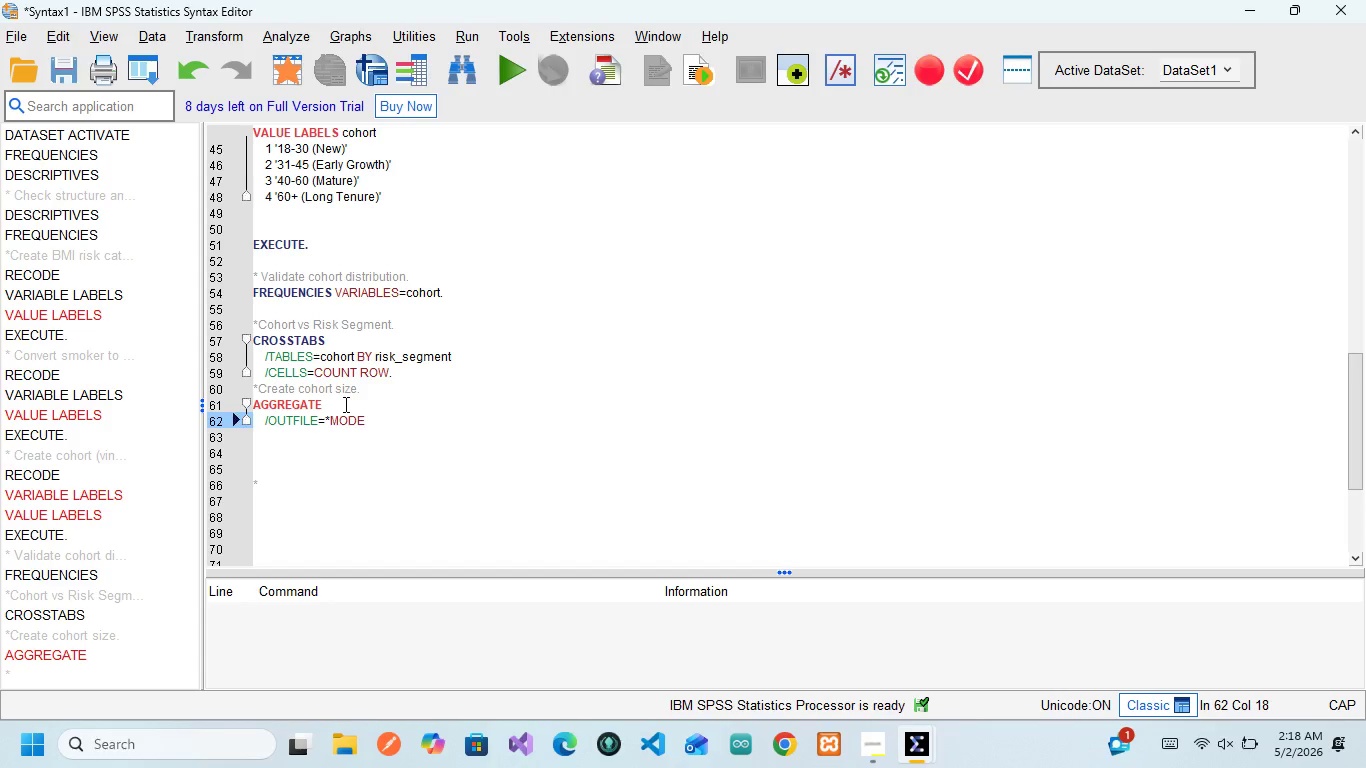 
type(=ADD)
 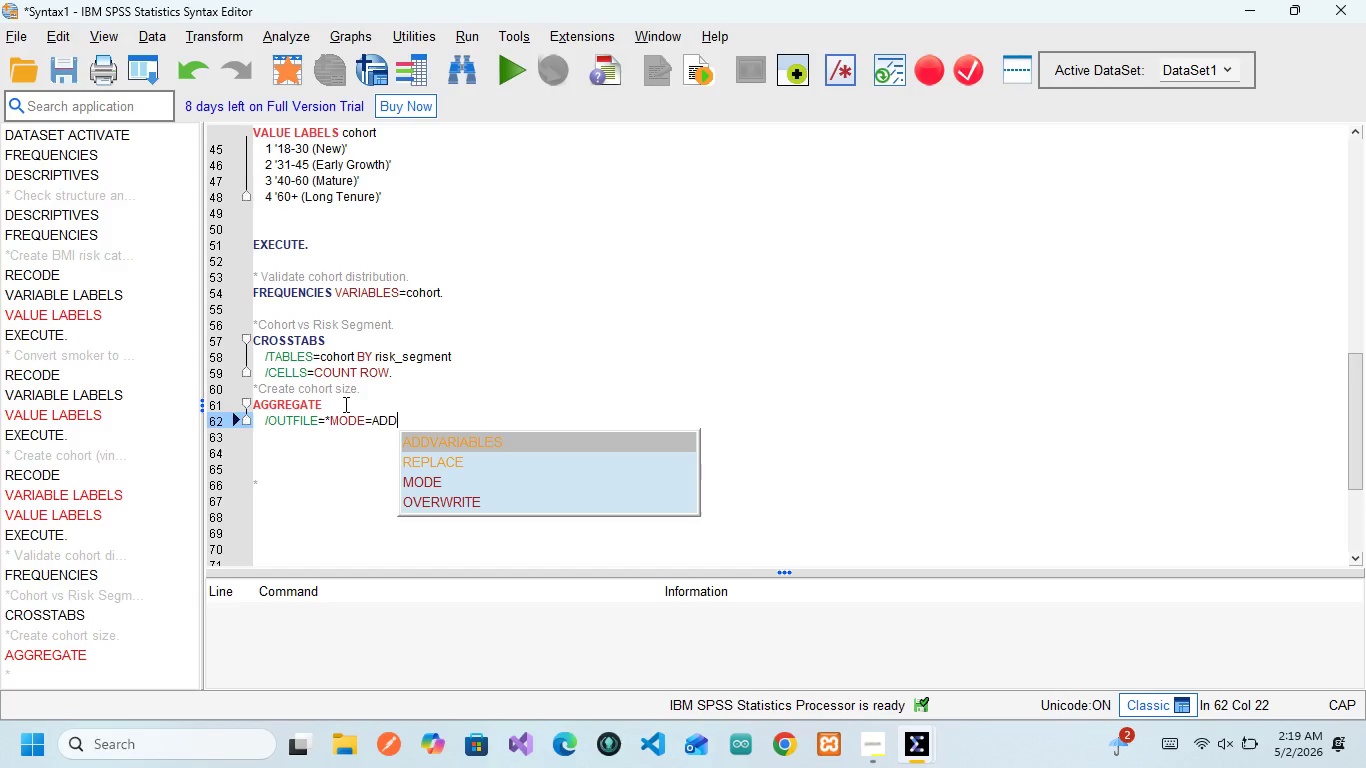 
key(Enter)
 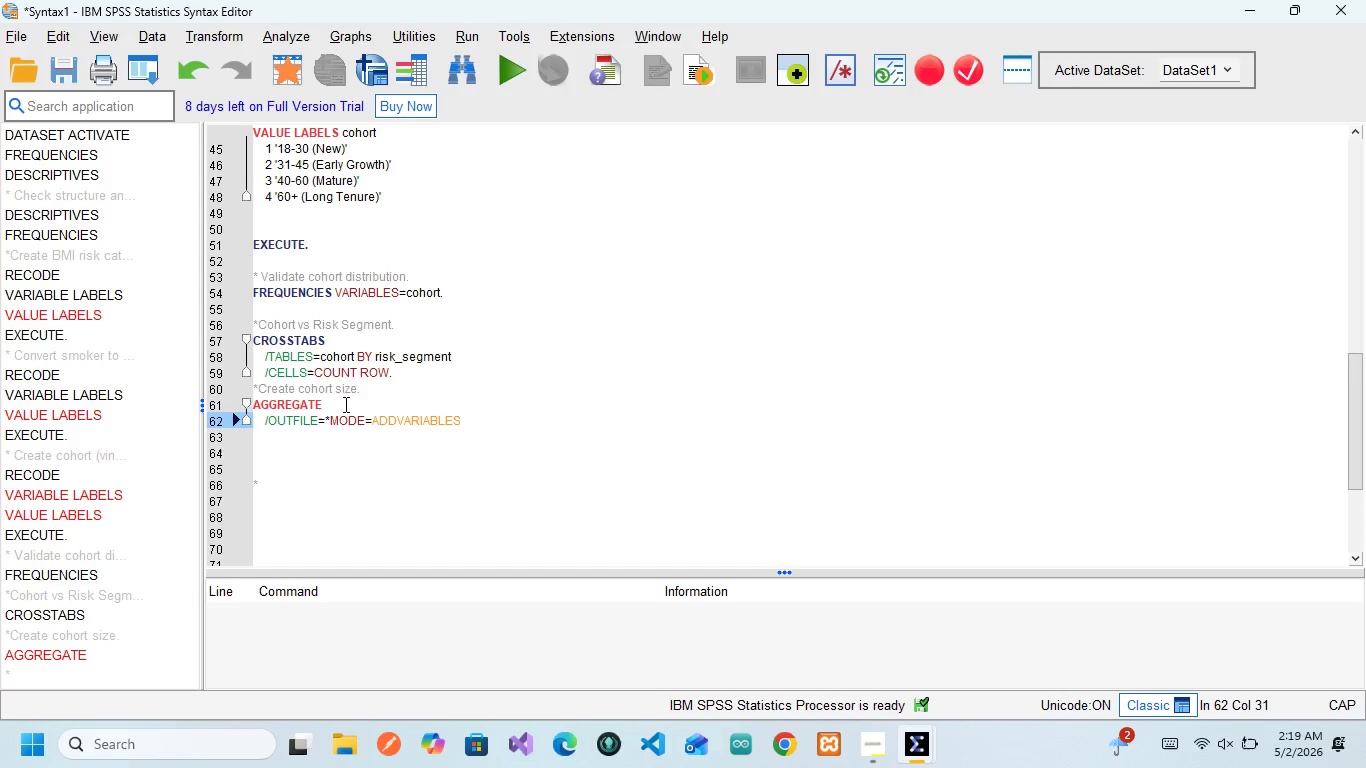 
key(Enter)
 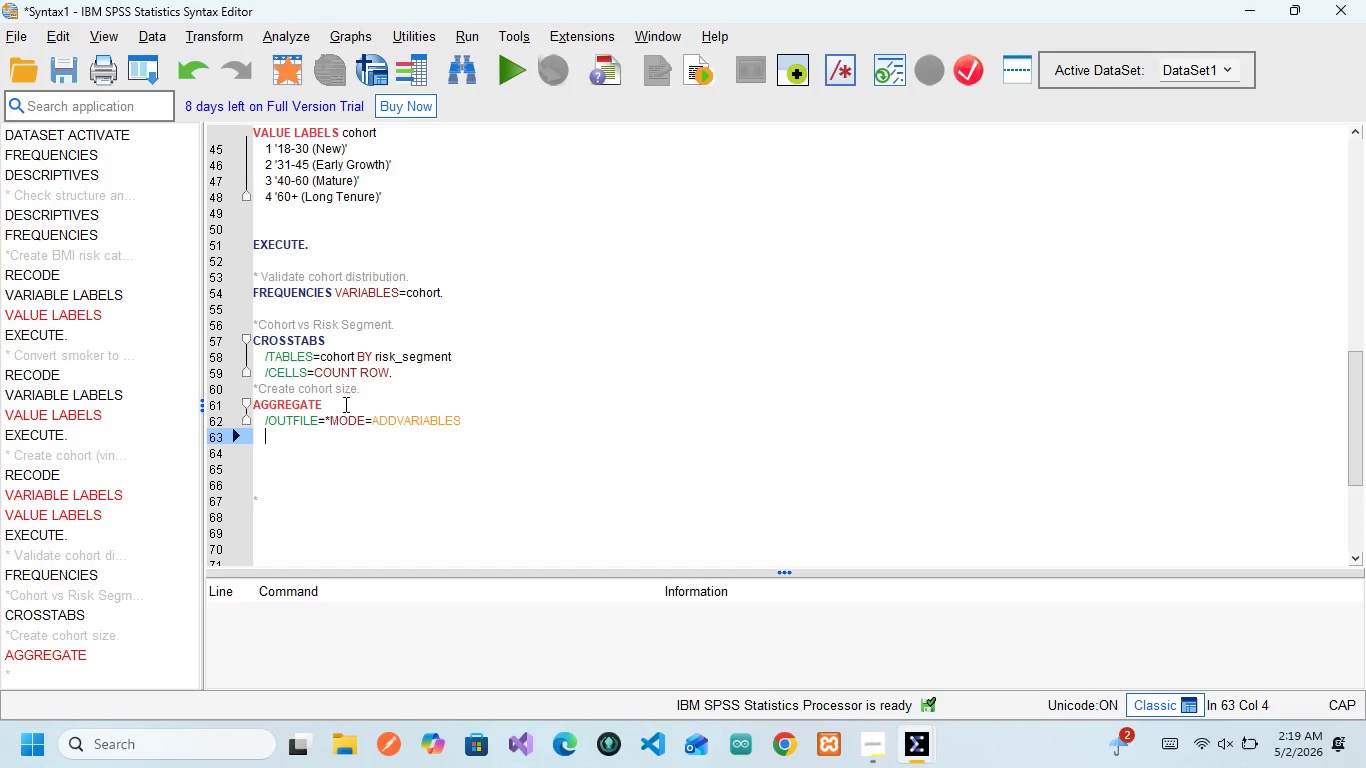 
key(Slash)
 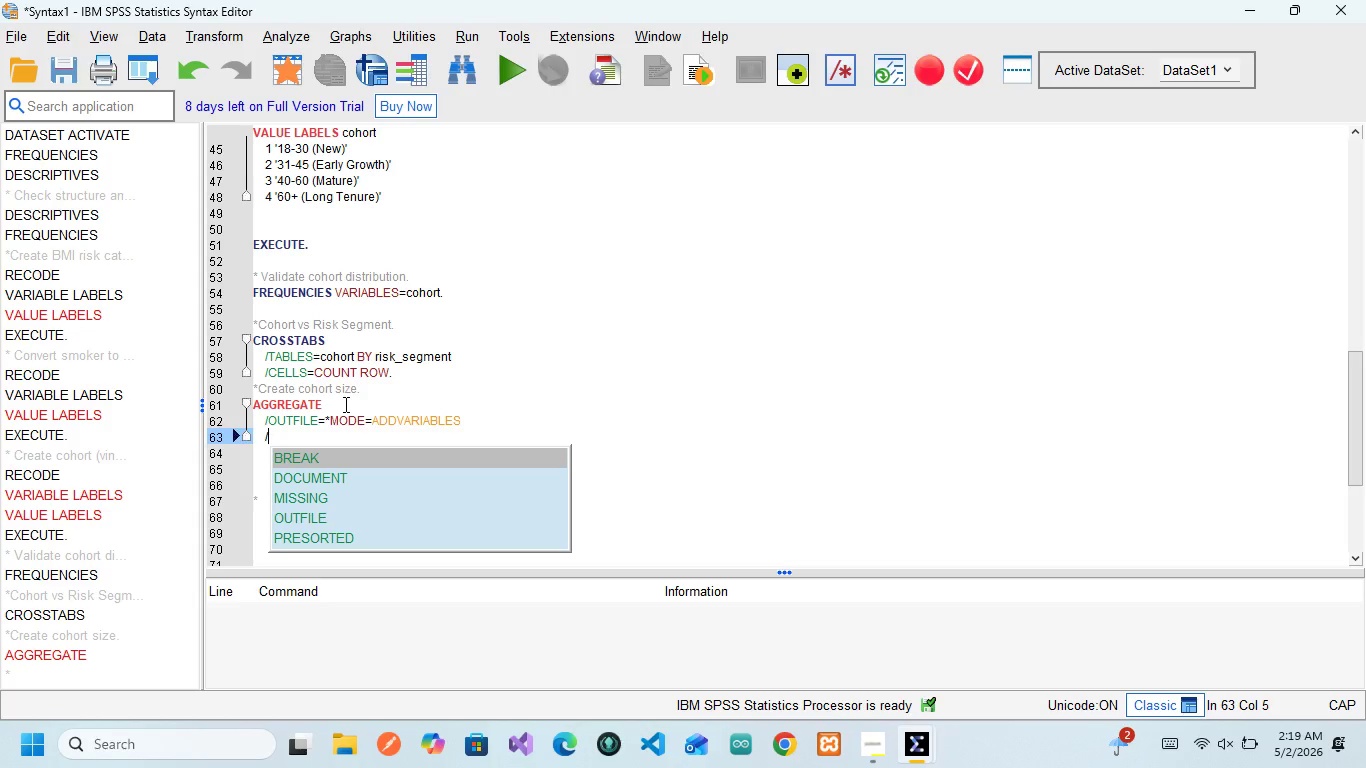 
type(BRE)
 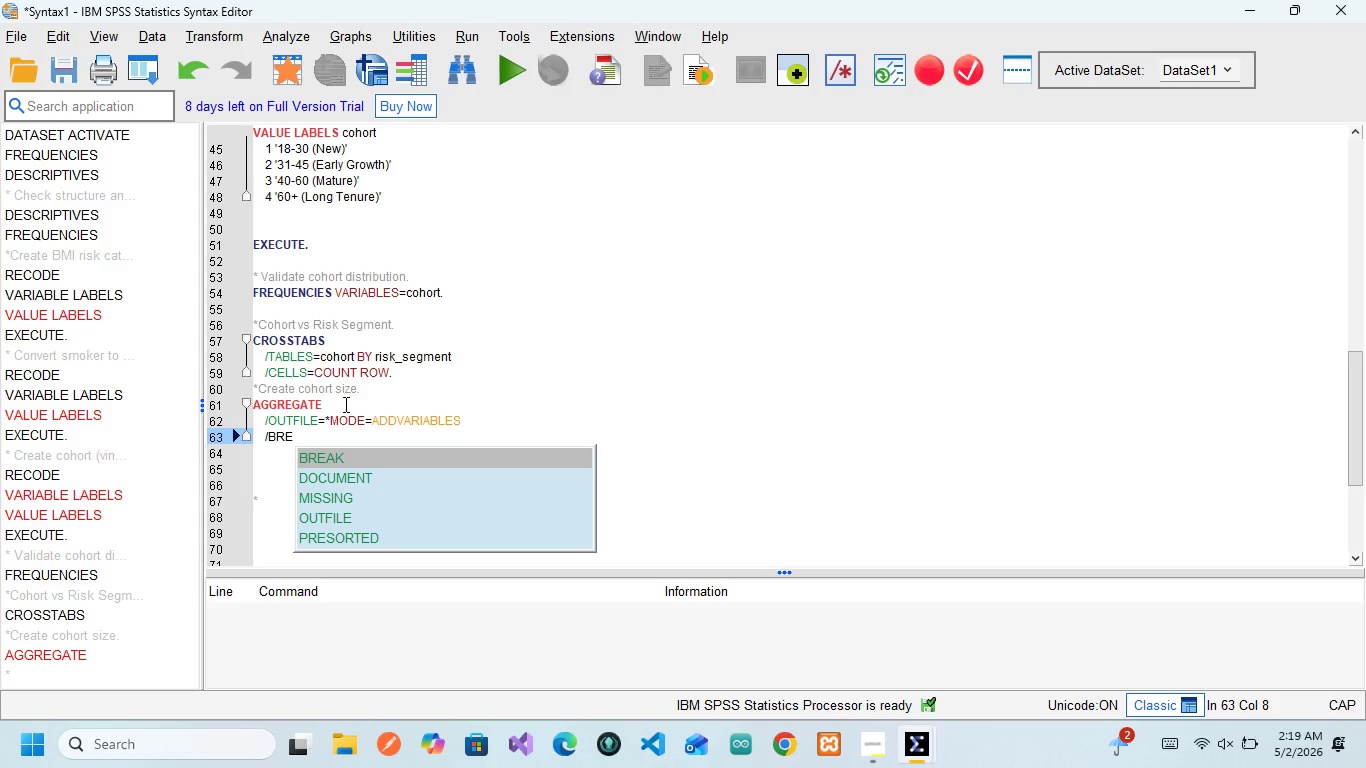 
key(Enter)
 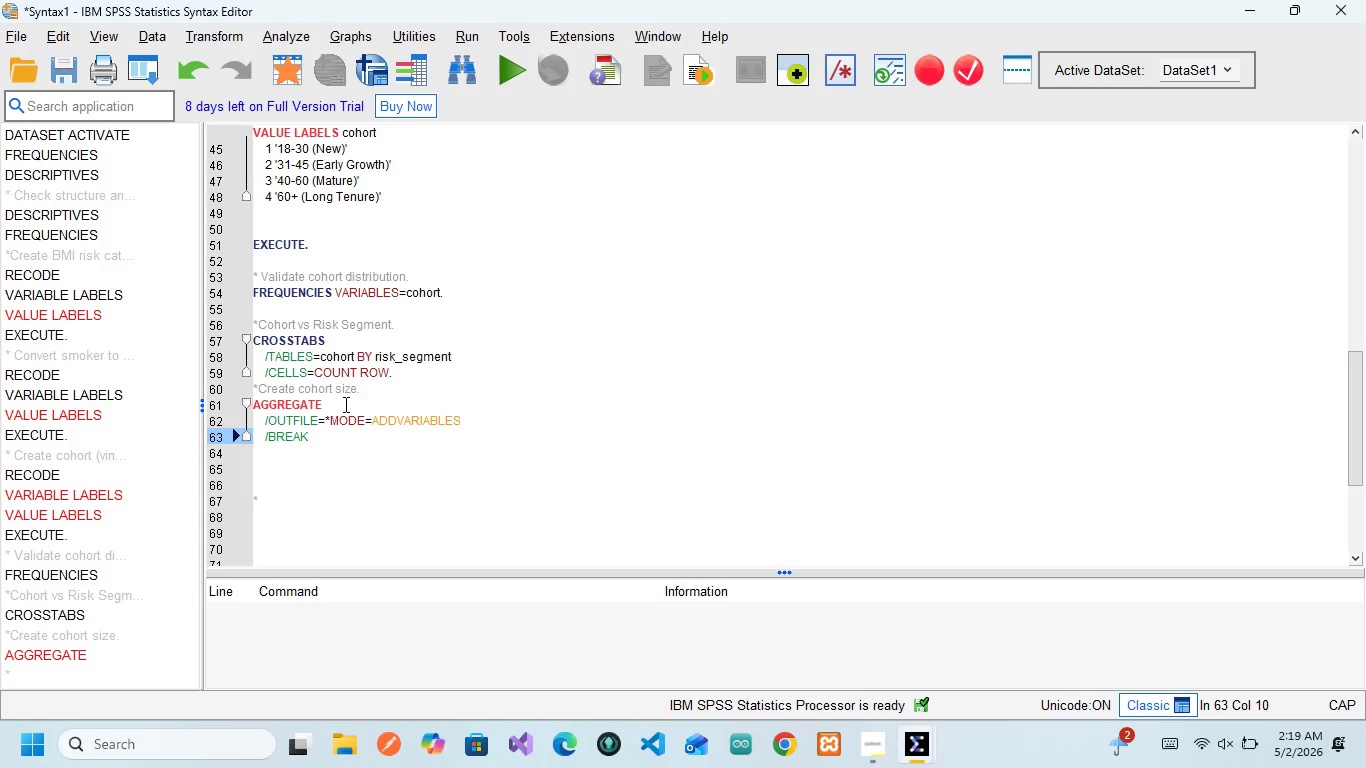 
type(=coho)
 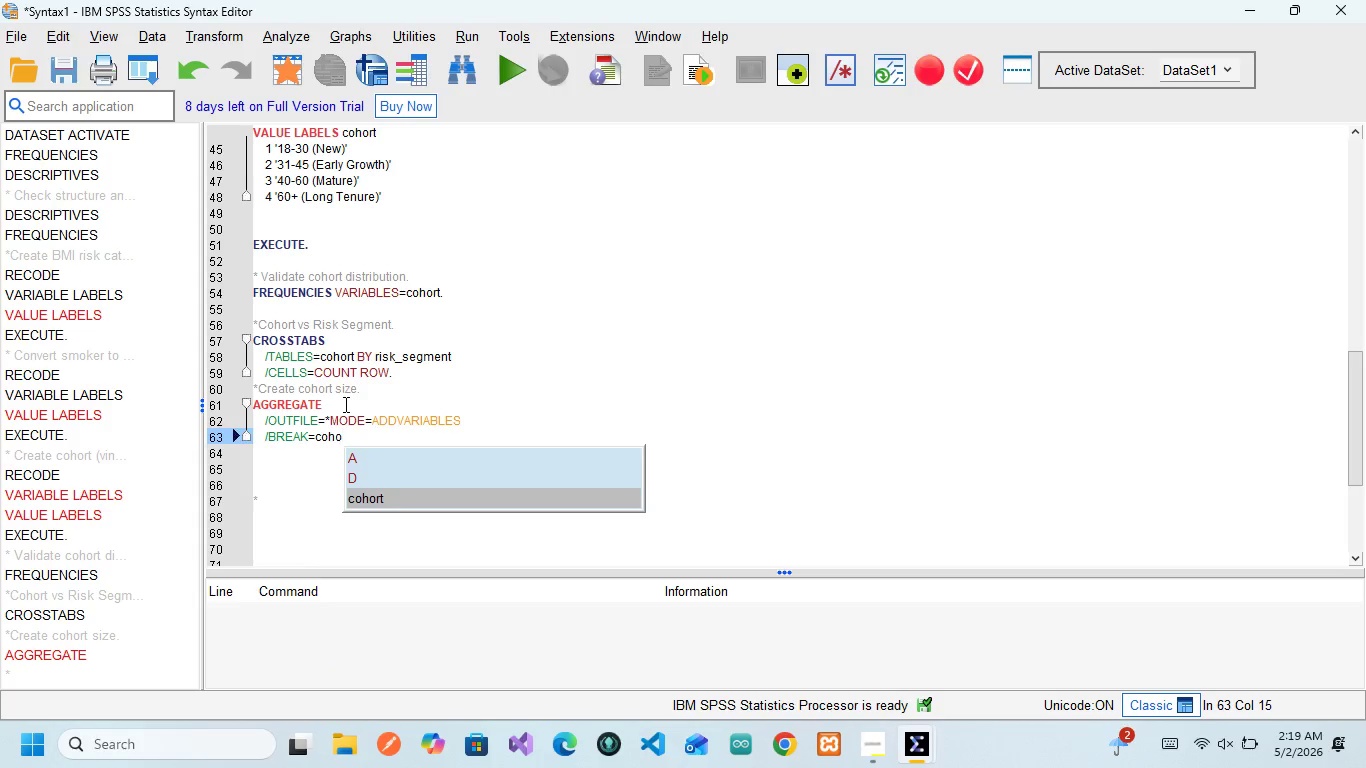 
key(Enter)
 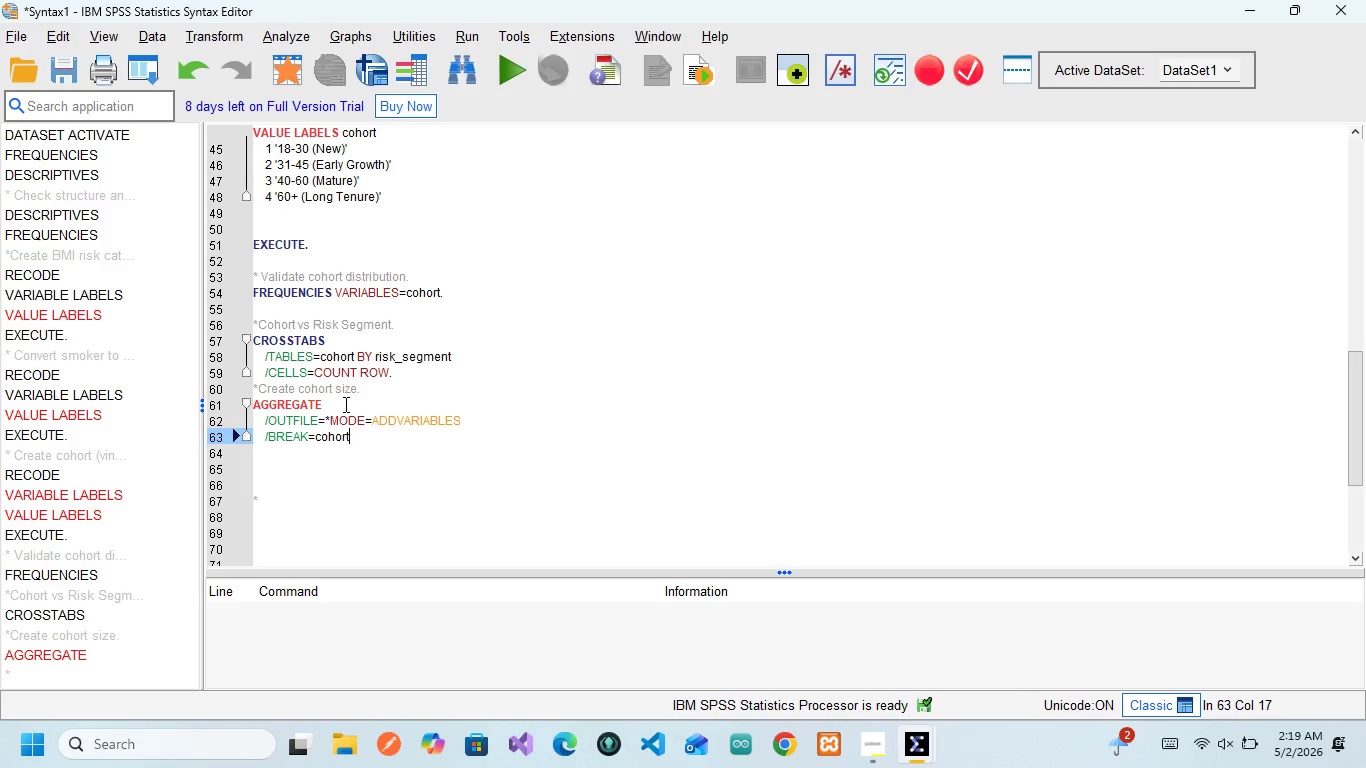 
key(Enter)
 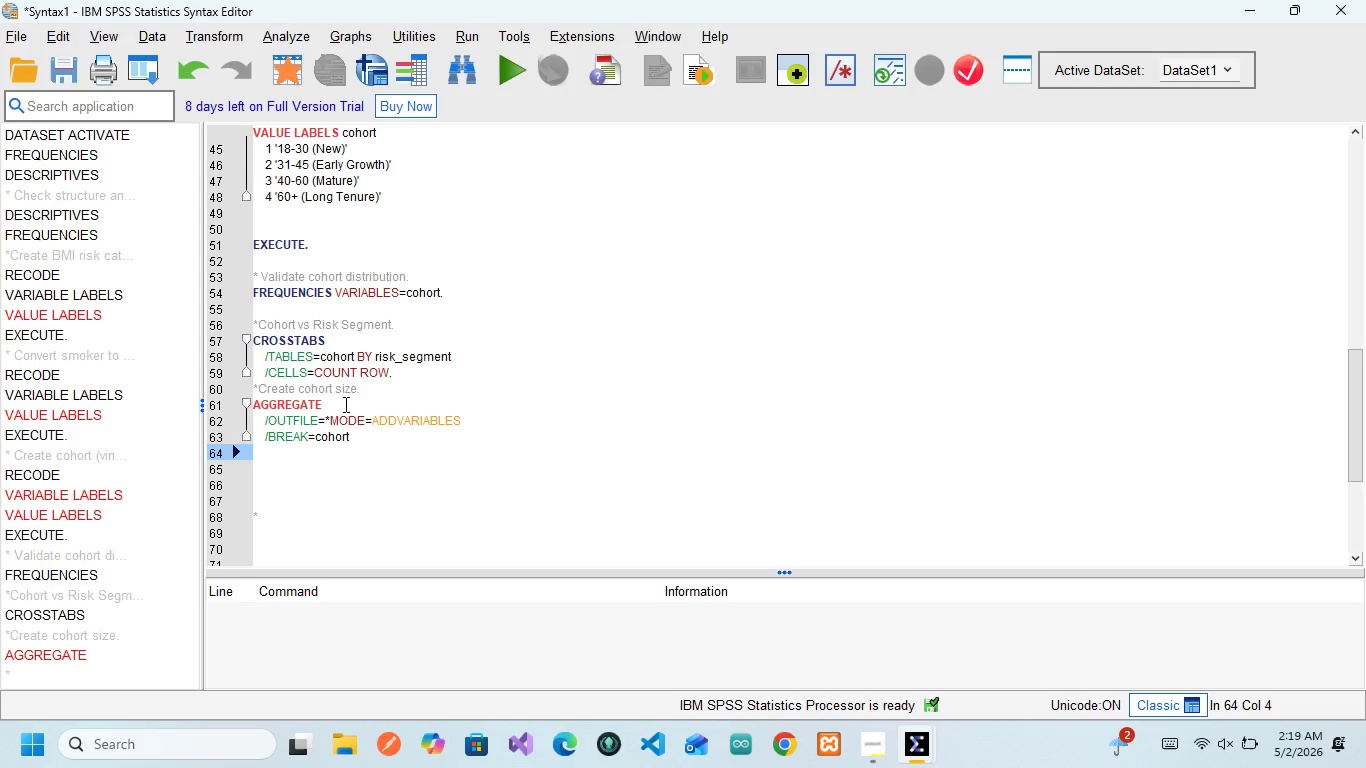 
type(/cohort_size)
 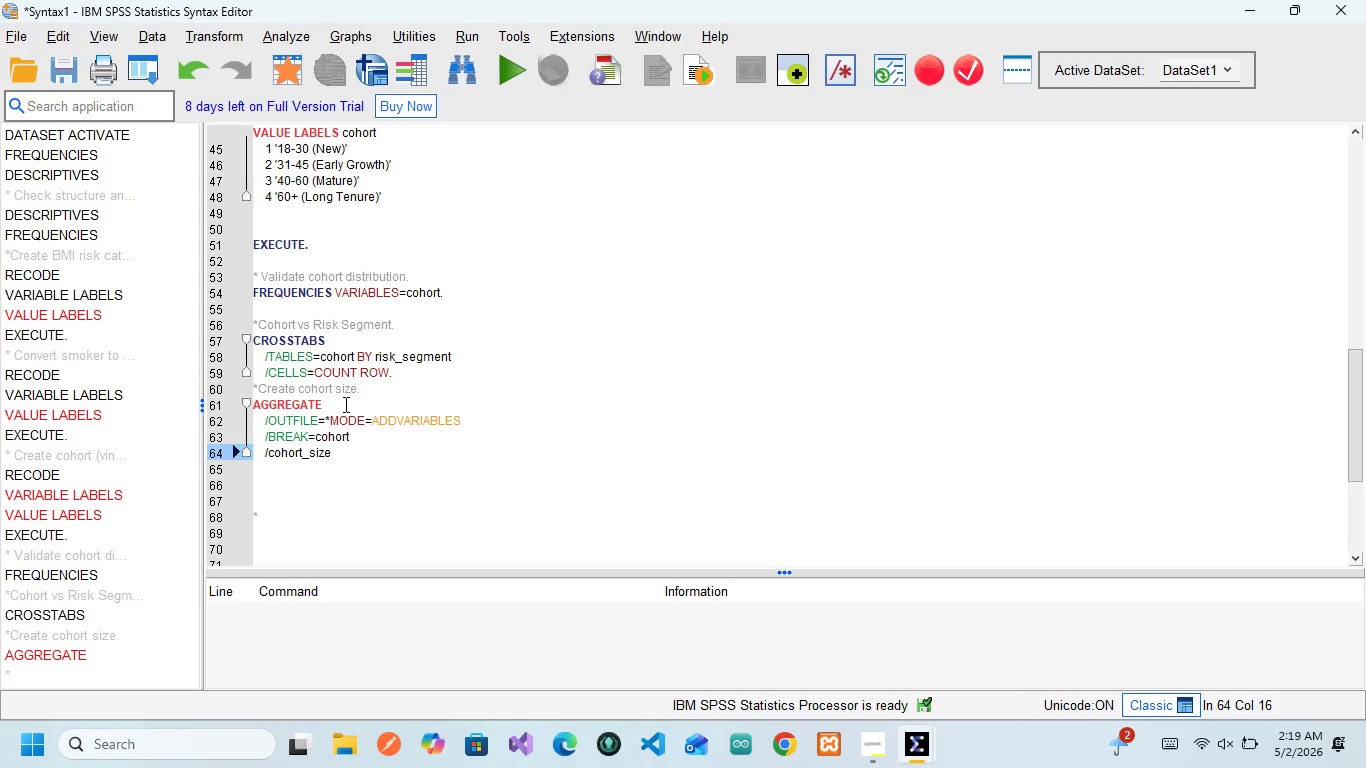 
key(Equal)
 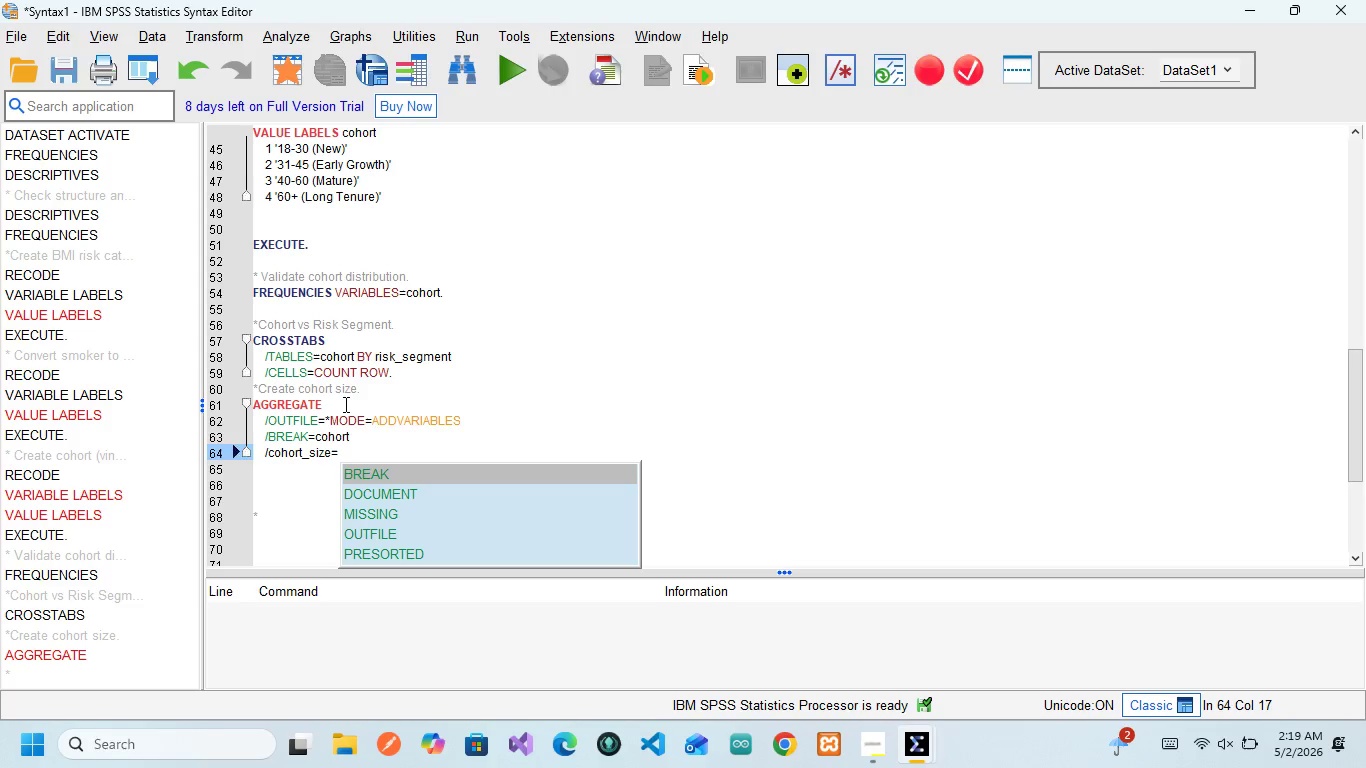 
key(CapsLock)
 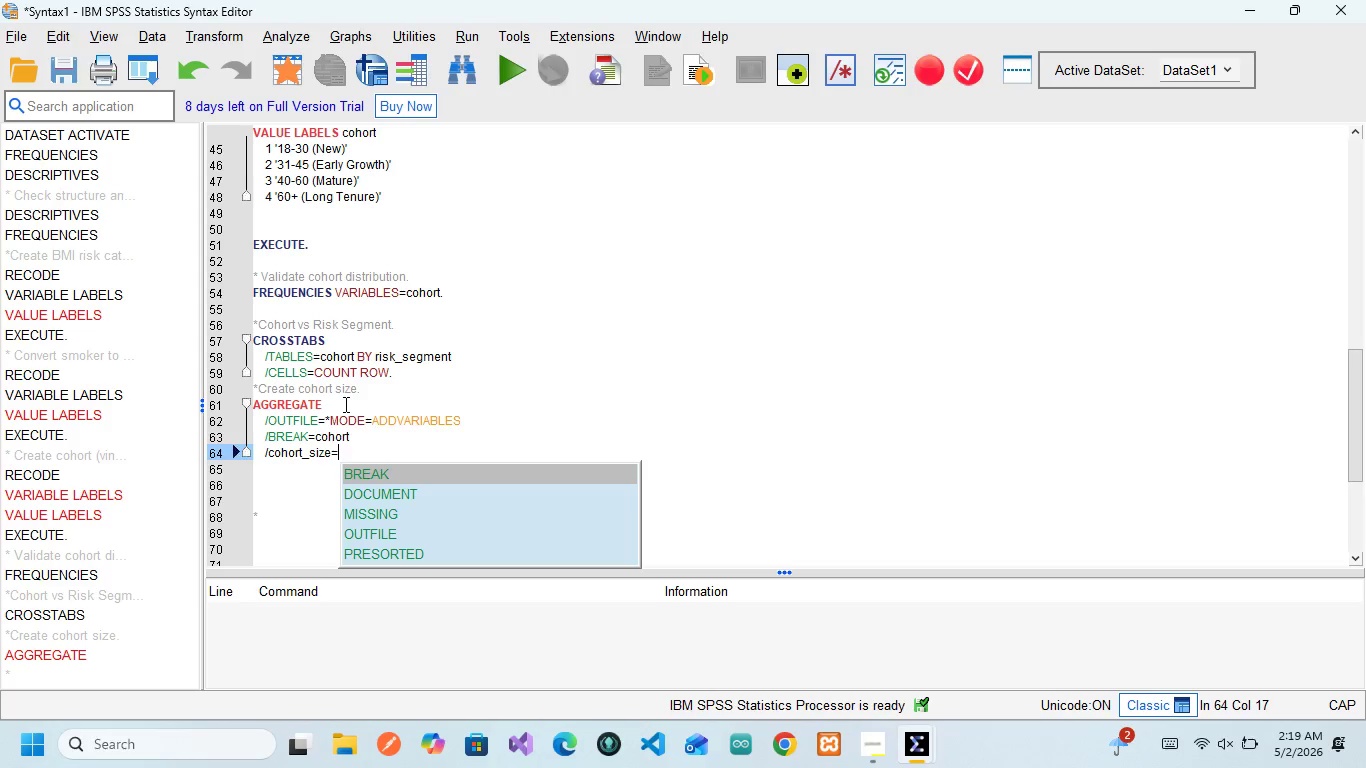 
key(N)
 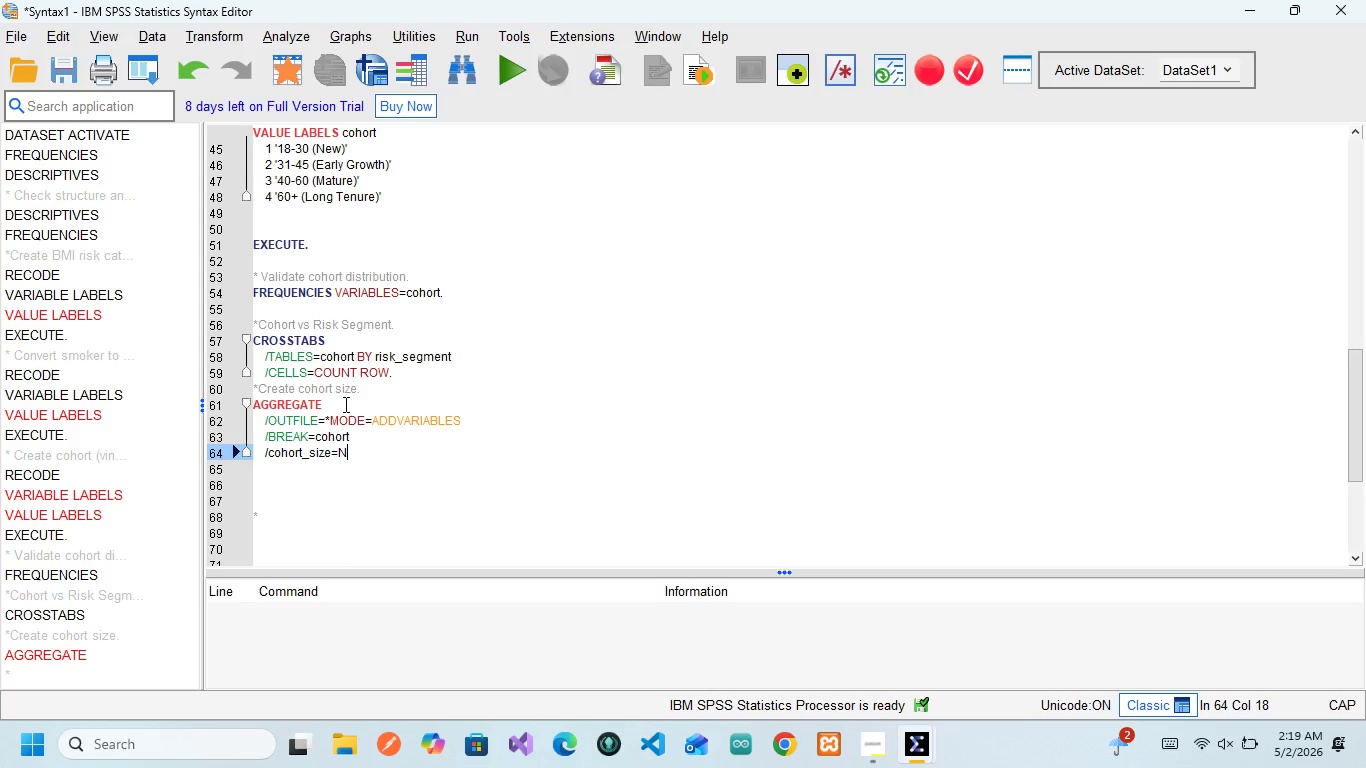 
key(CapsLock)
 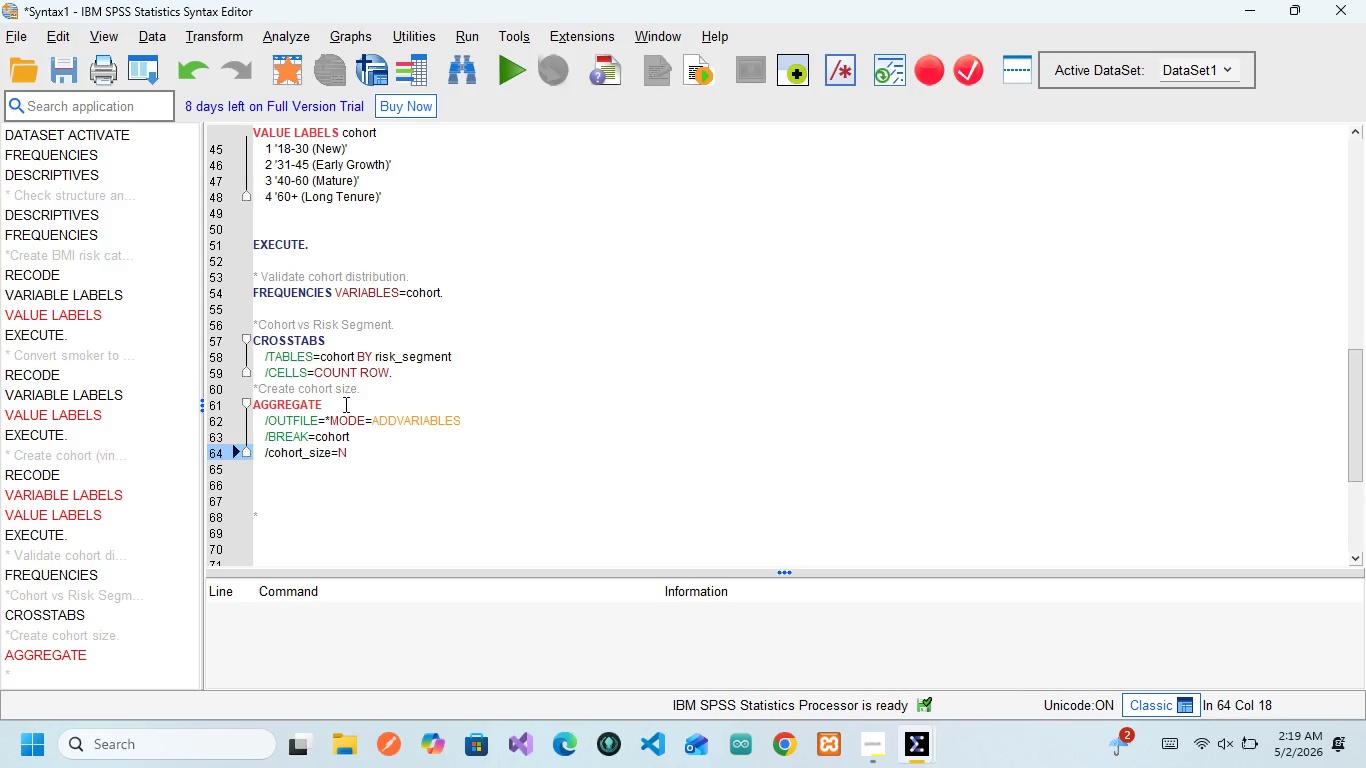 
key(Enter)
 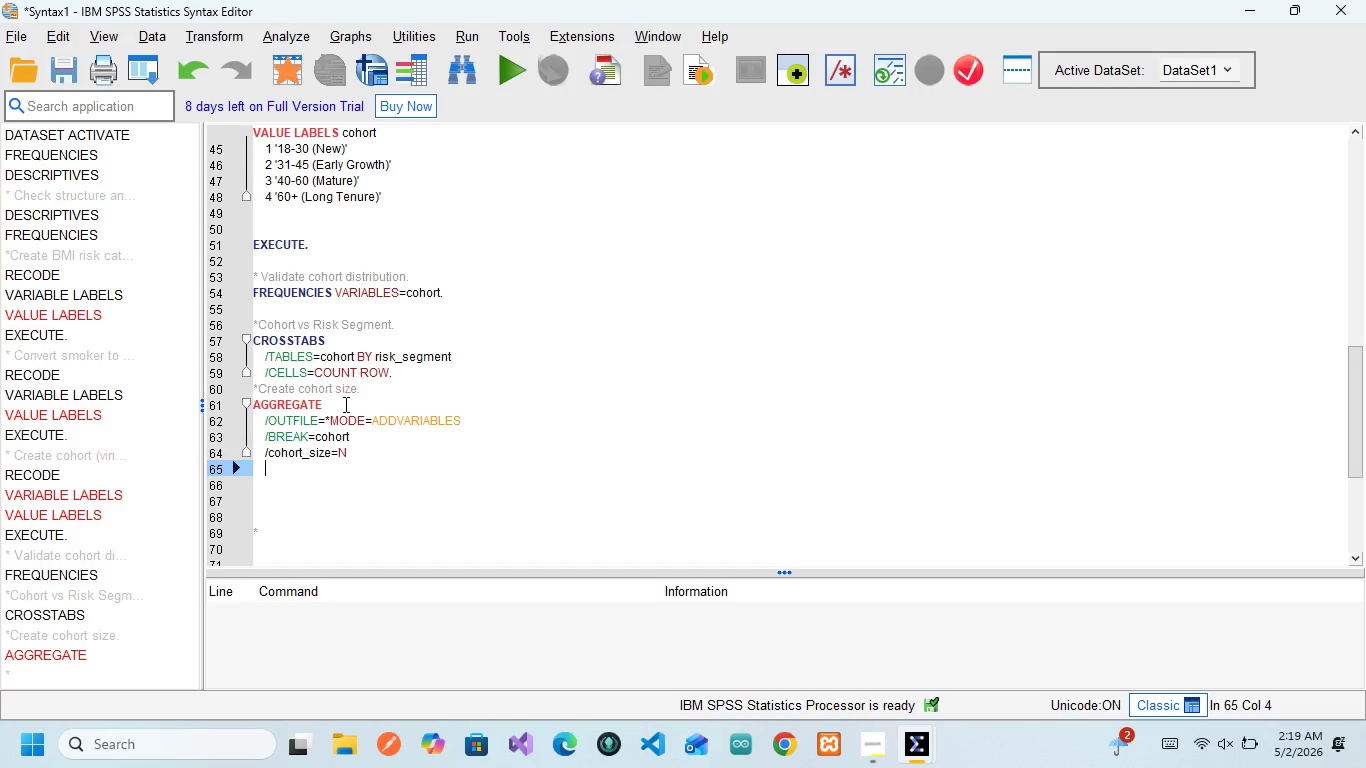 
key(Enter)
 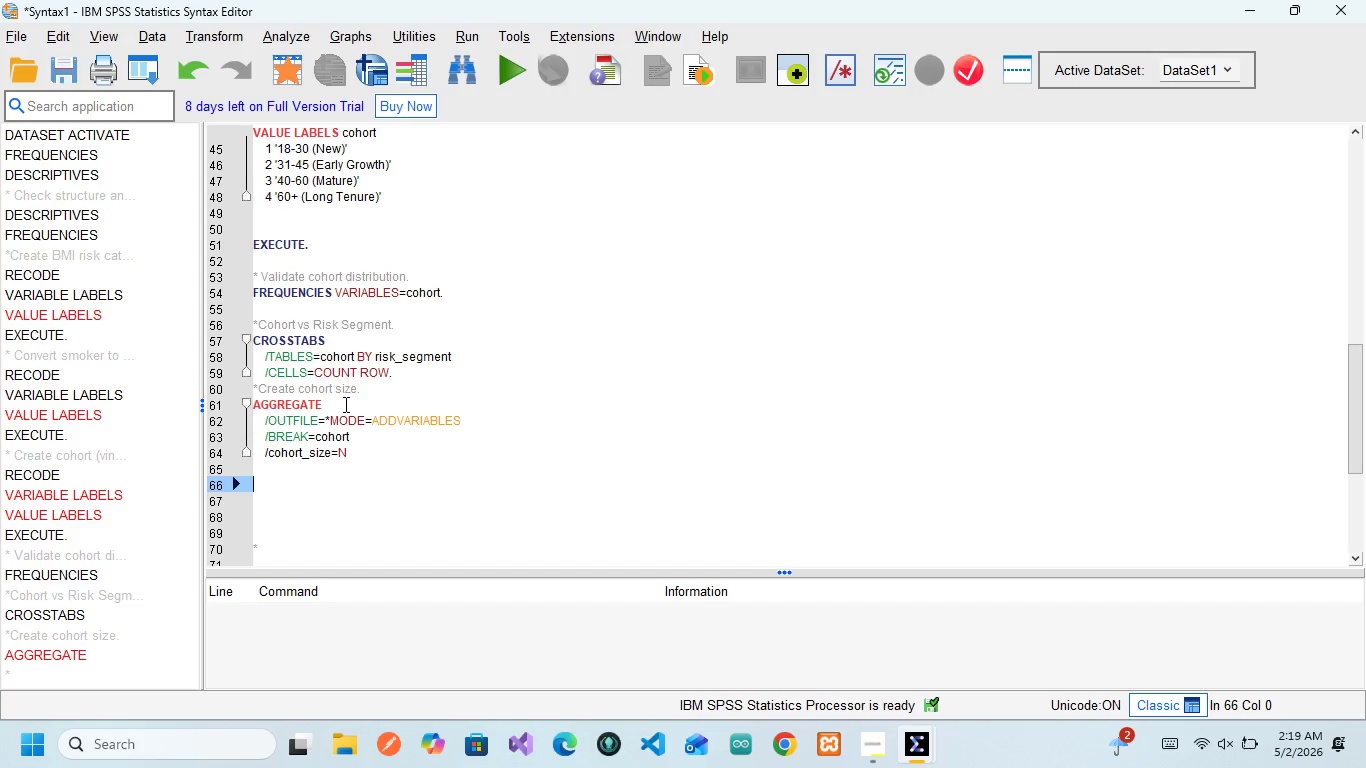 
key(Shift+8)
 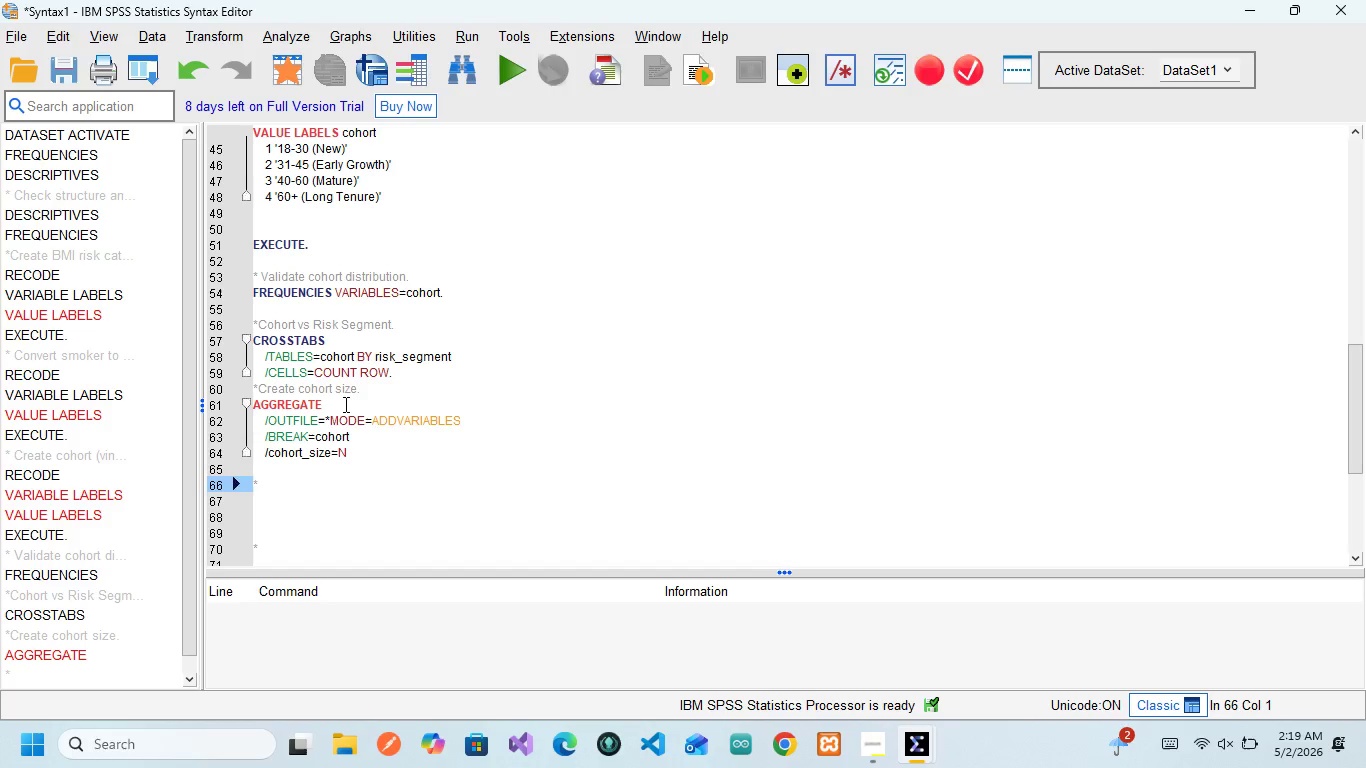 
type(sort data by chort)
key(Backspace)
key(Backspace)
key(Backspace)
key(Backspace)
type(ohort)
 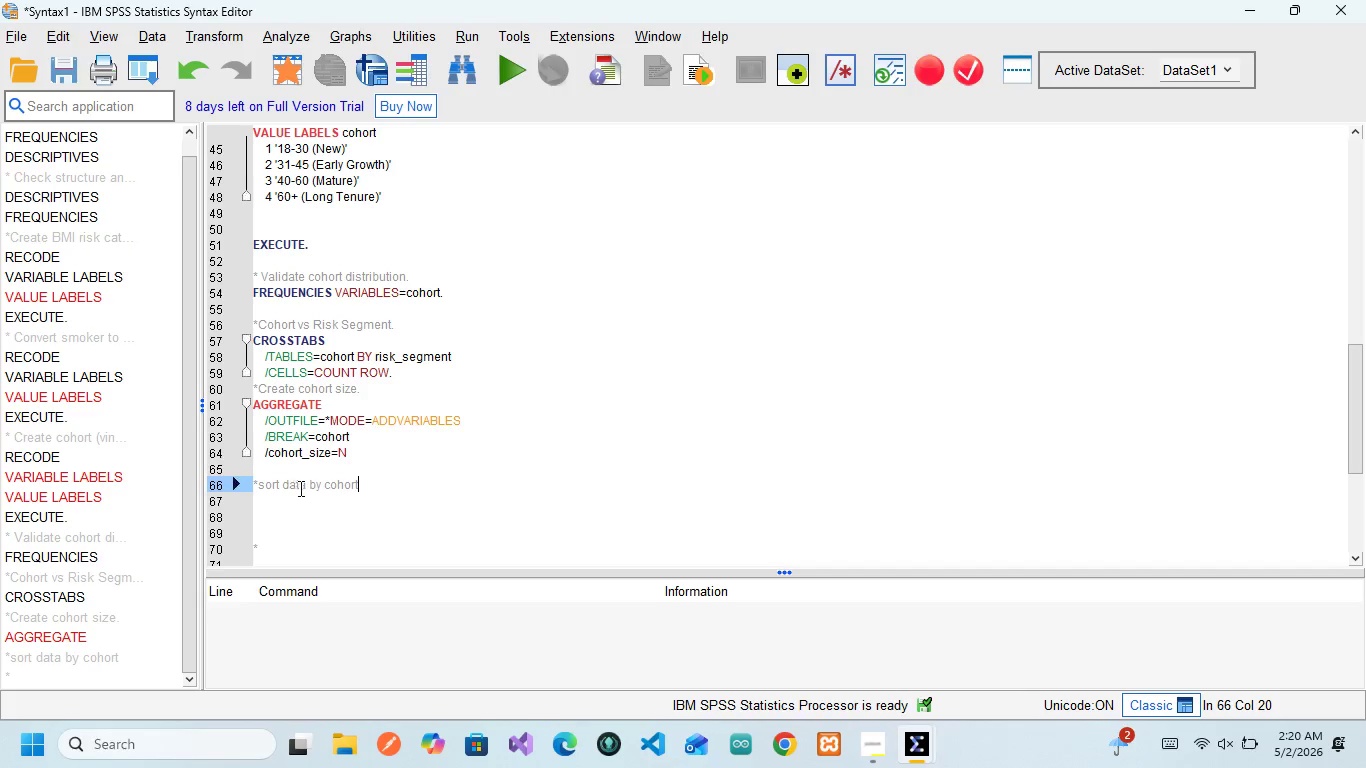 
wait(5.88)
 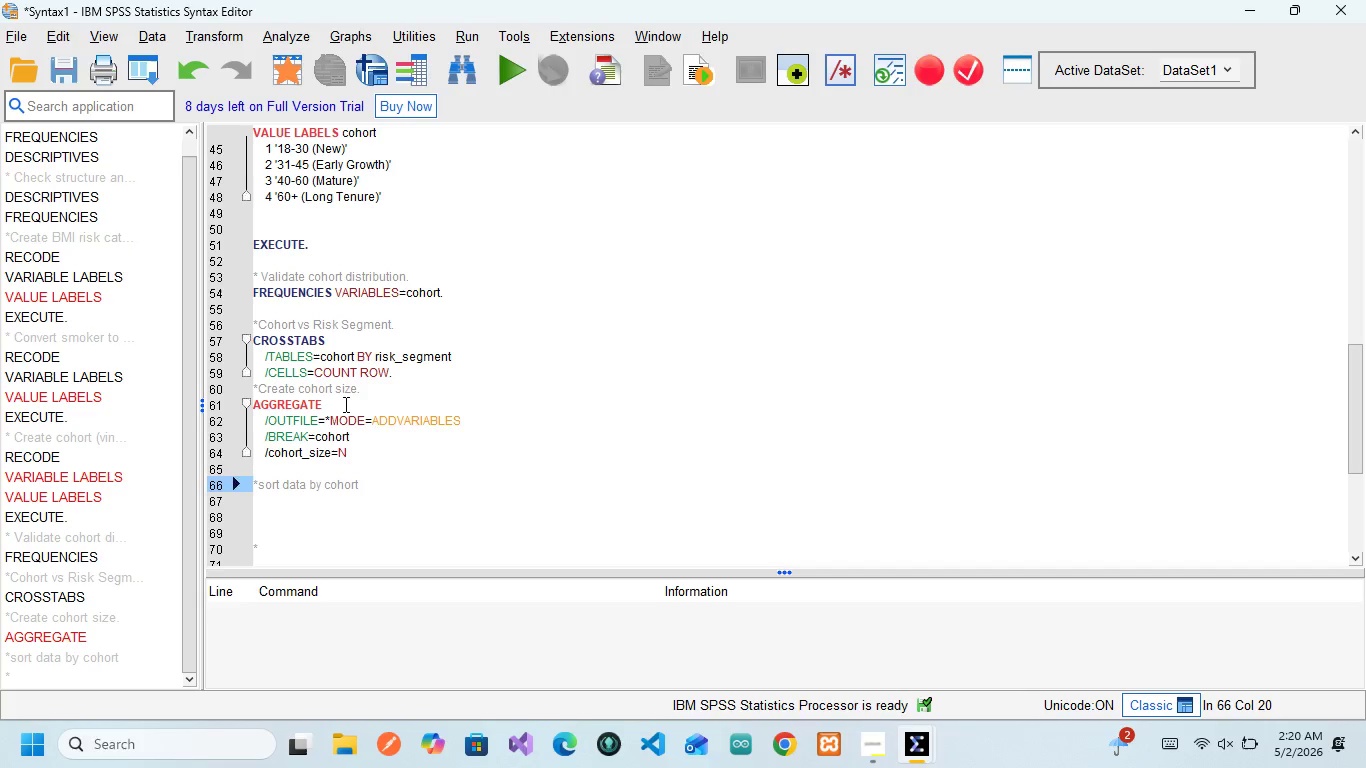 
key(Period)
 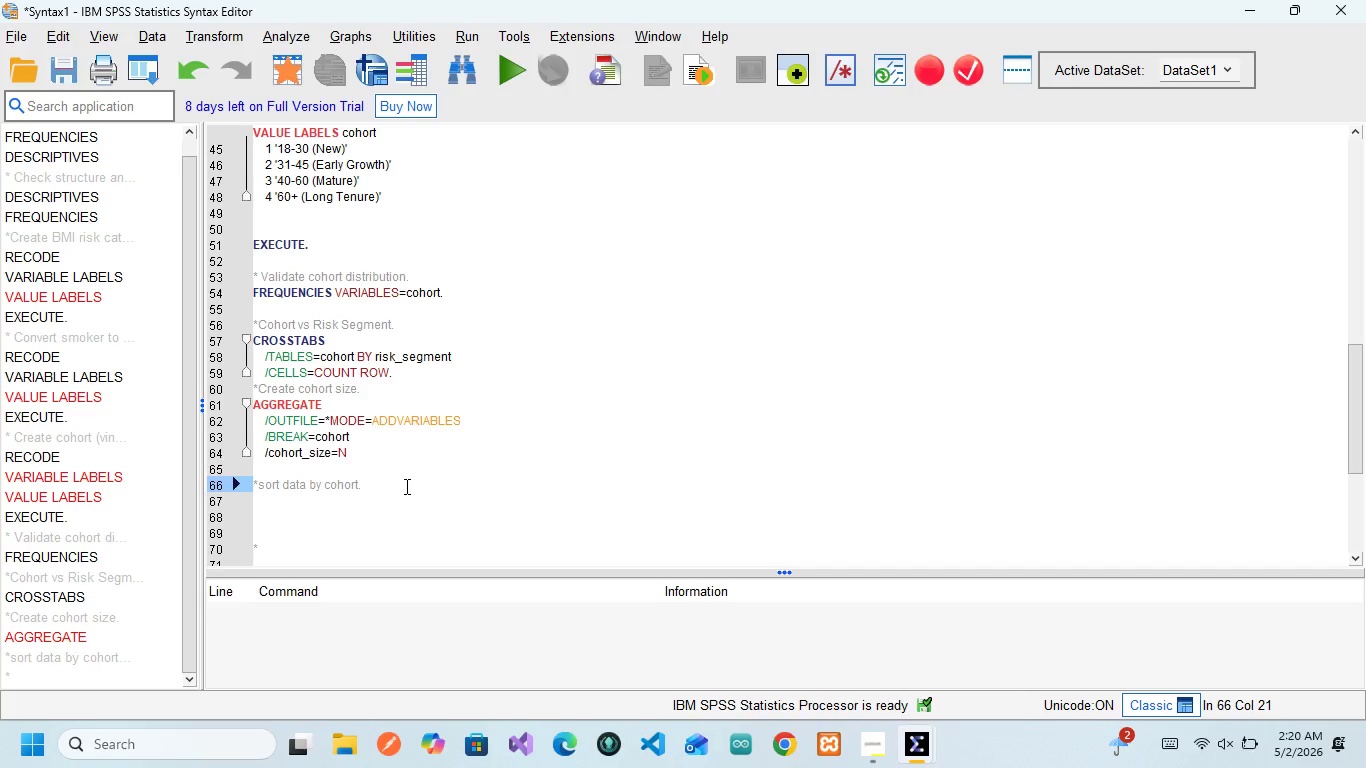 
key(Enter)
 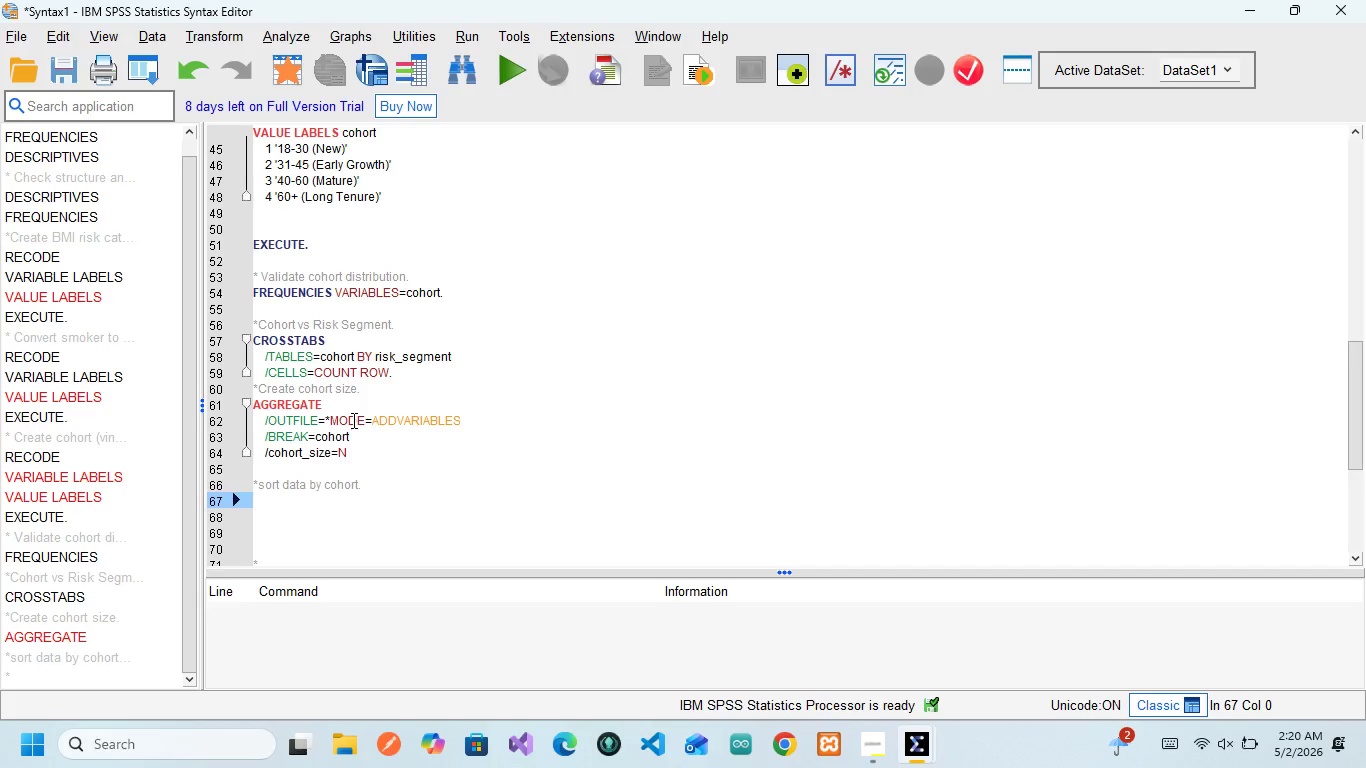 
wait(18.08)
 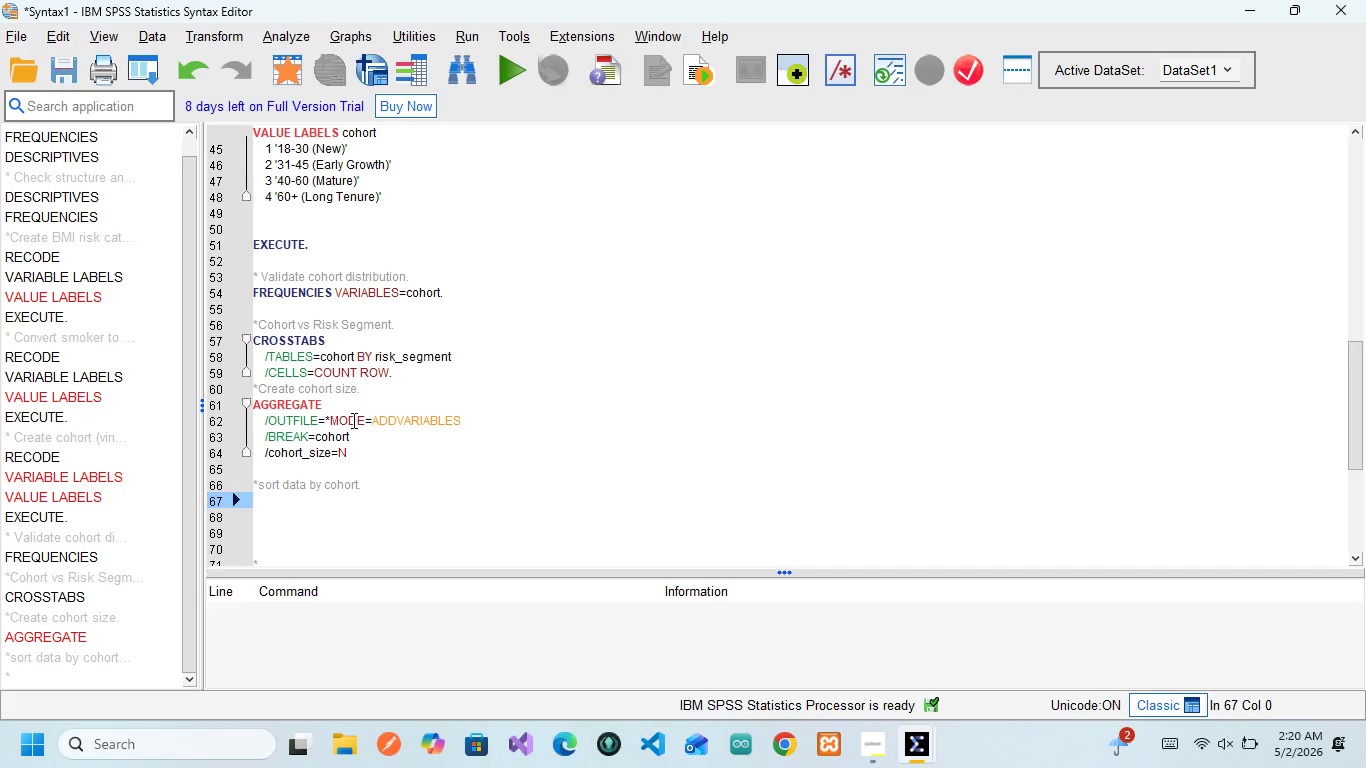 
type(SORT CAS)
key(Backspace)
key(Backspace)
key(Backspace)
key(Backspace)
key(Backspace)
key(Backspace)
key(Backspace)
key(Backspace)
 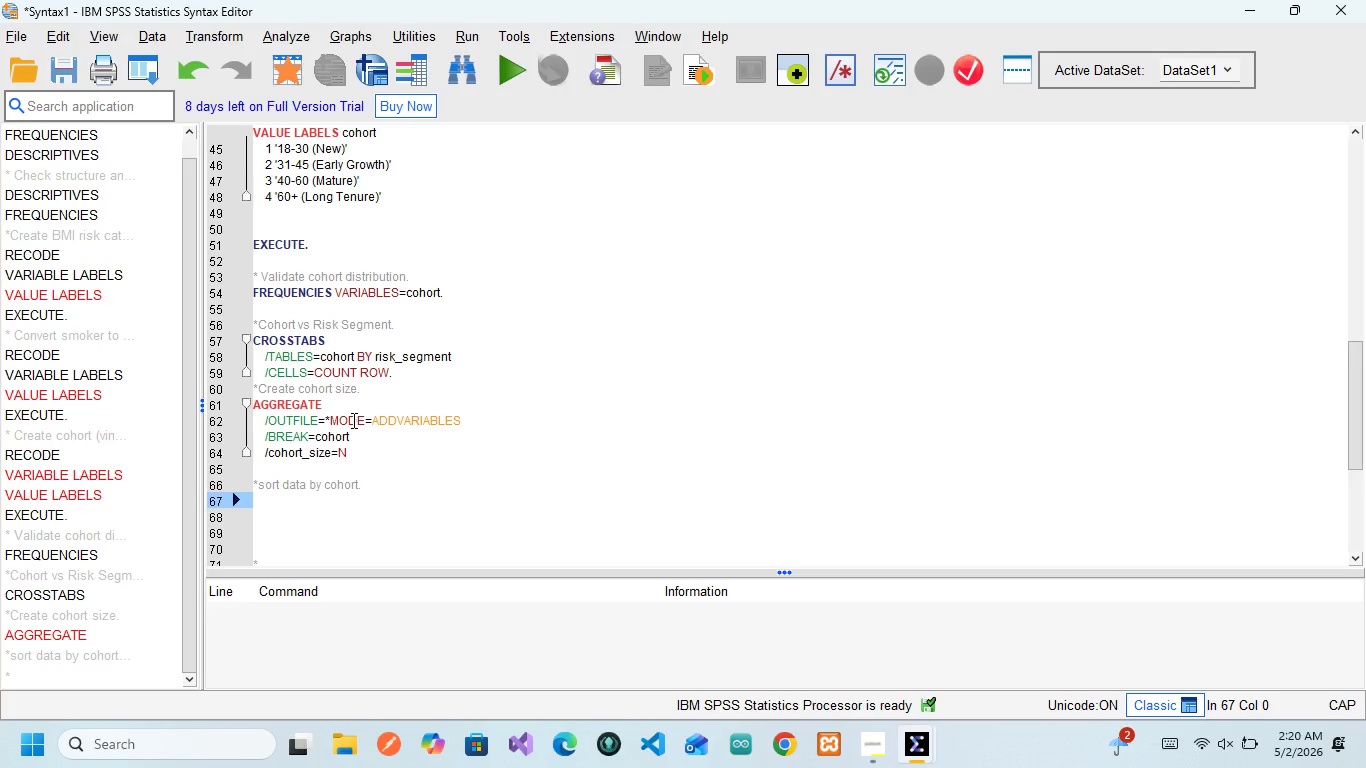 
wait(6.28)
 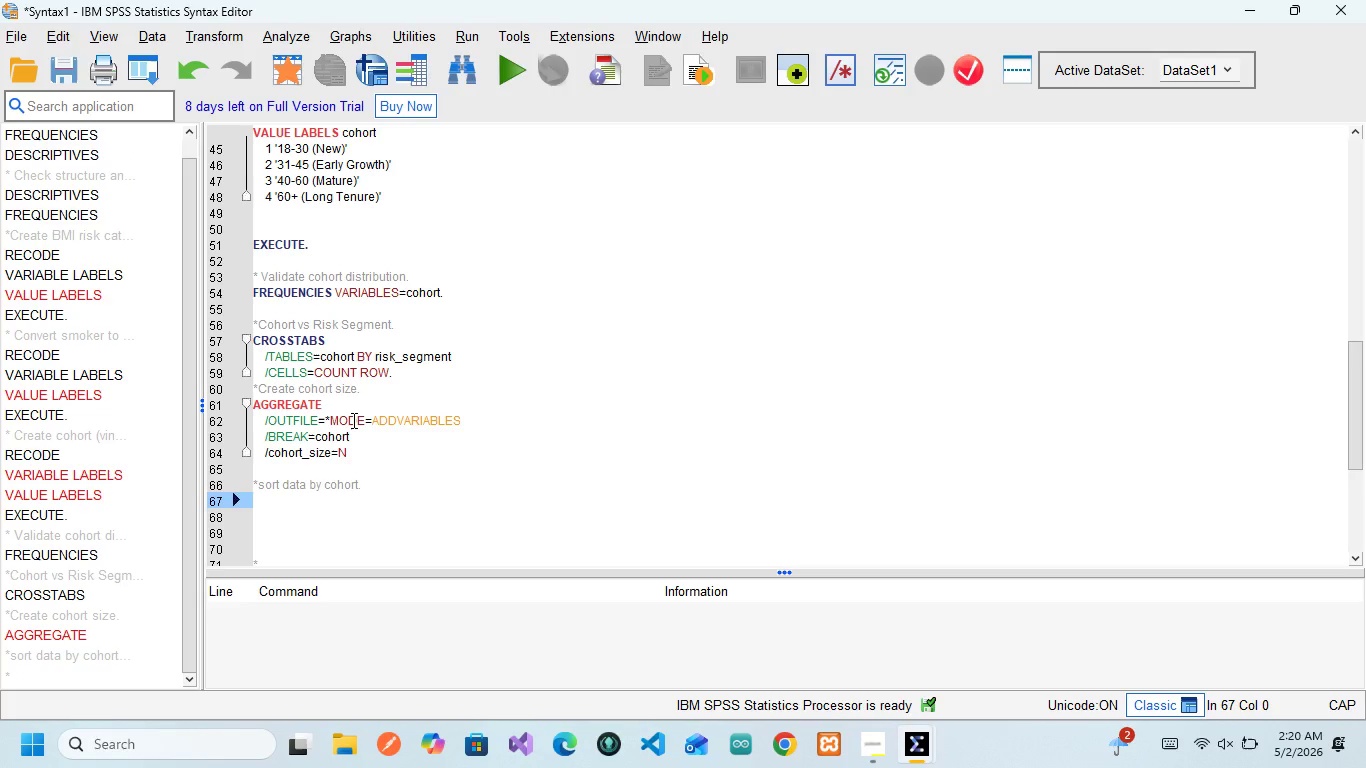 
type(SOR)
 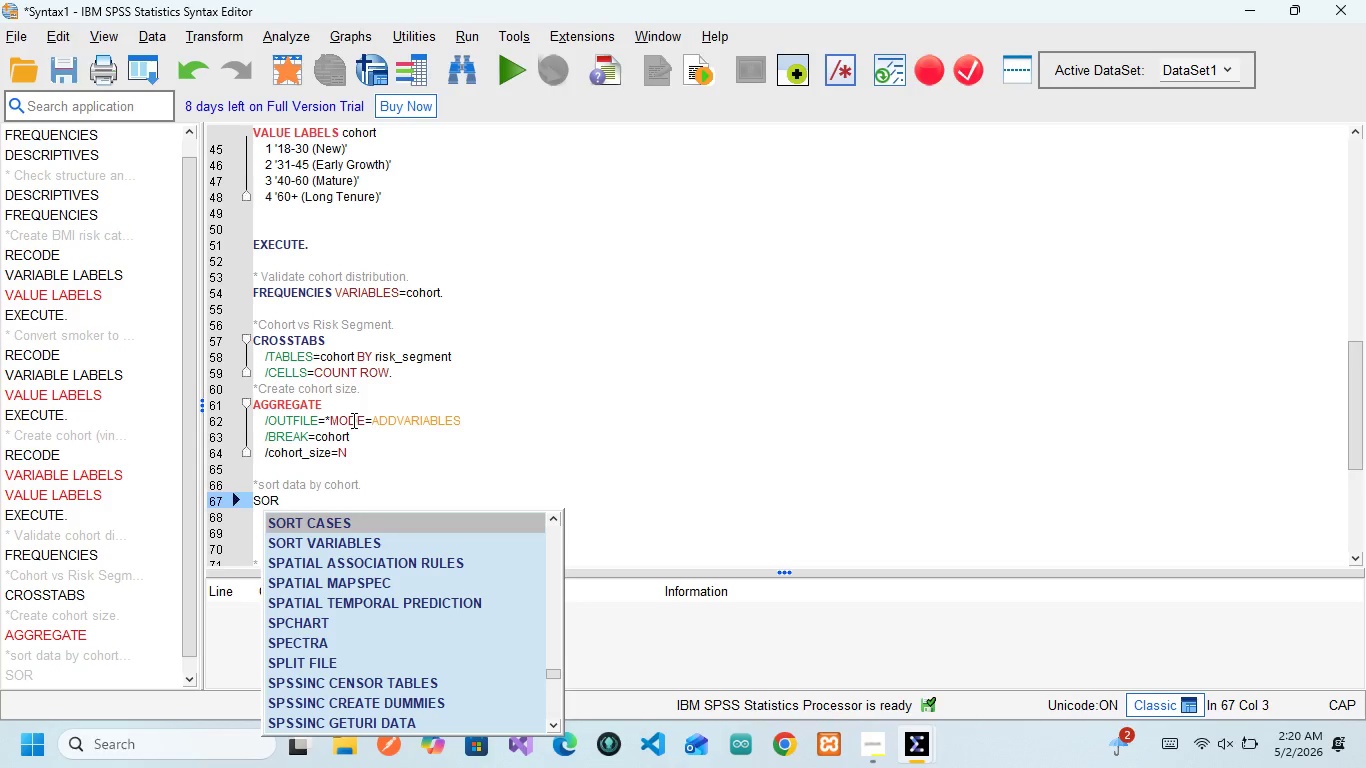 
key(Enter)
 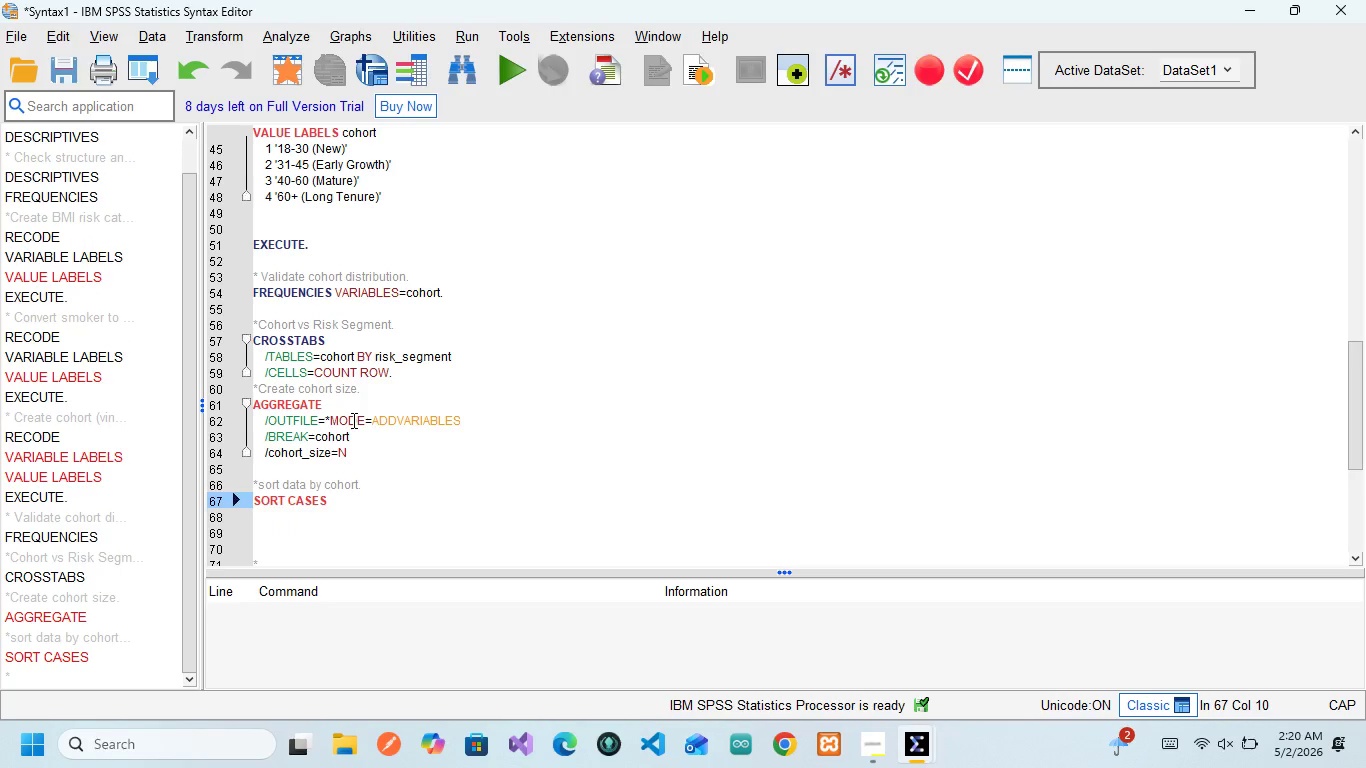 
type( BT)
key(Backspace)
 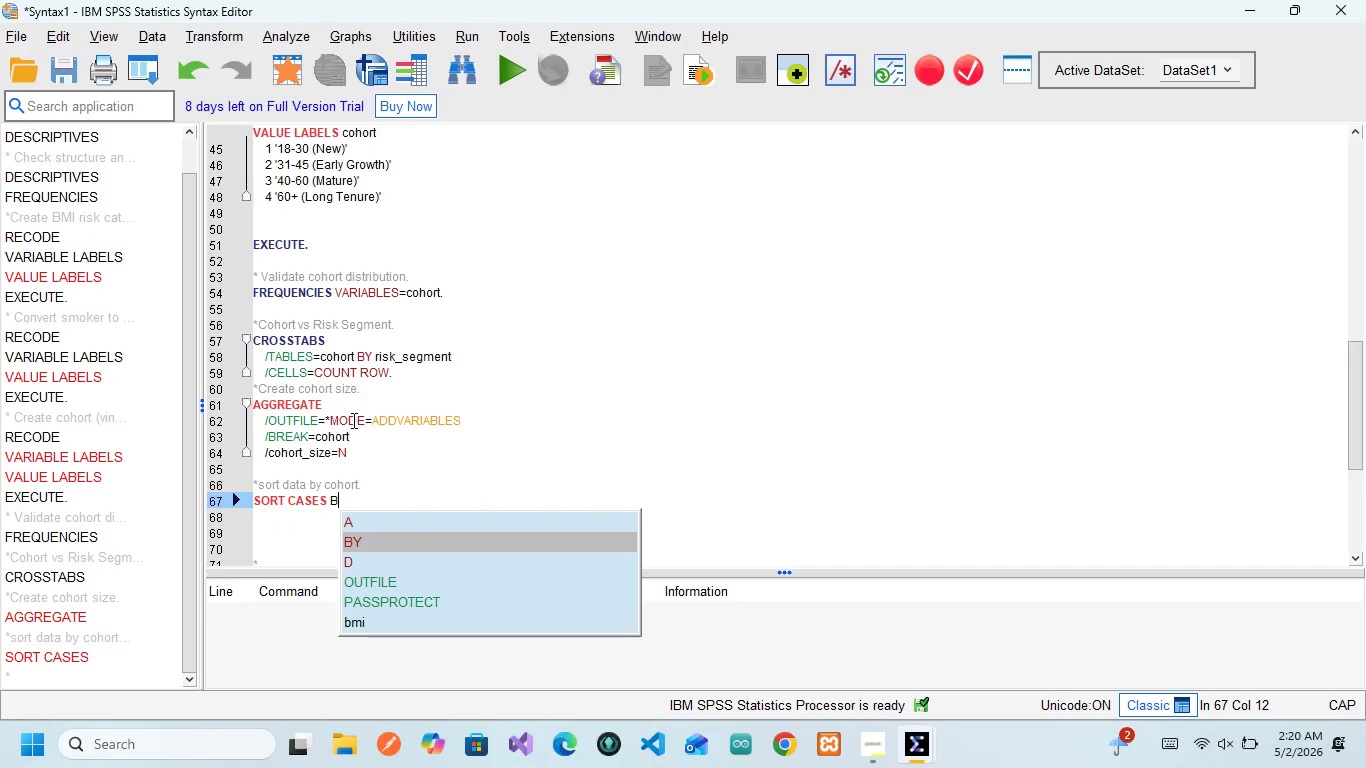 
key(Enter)
 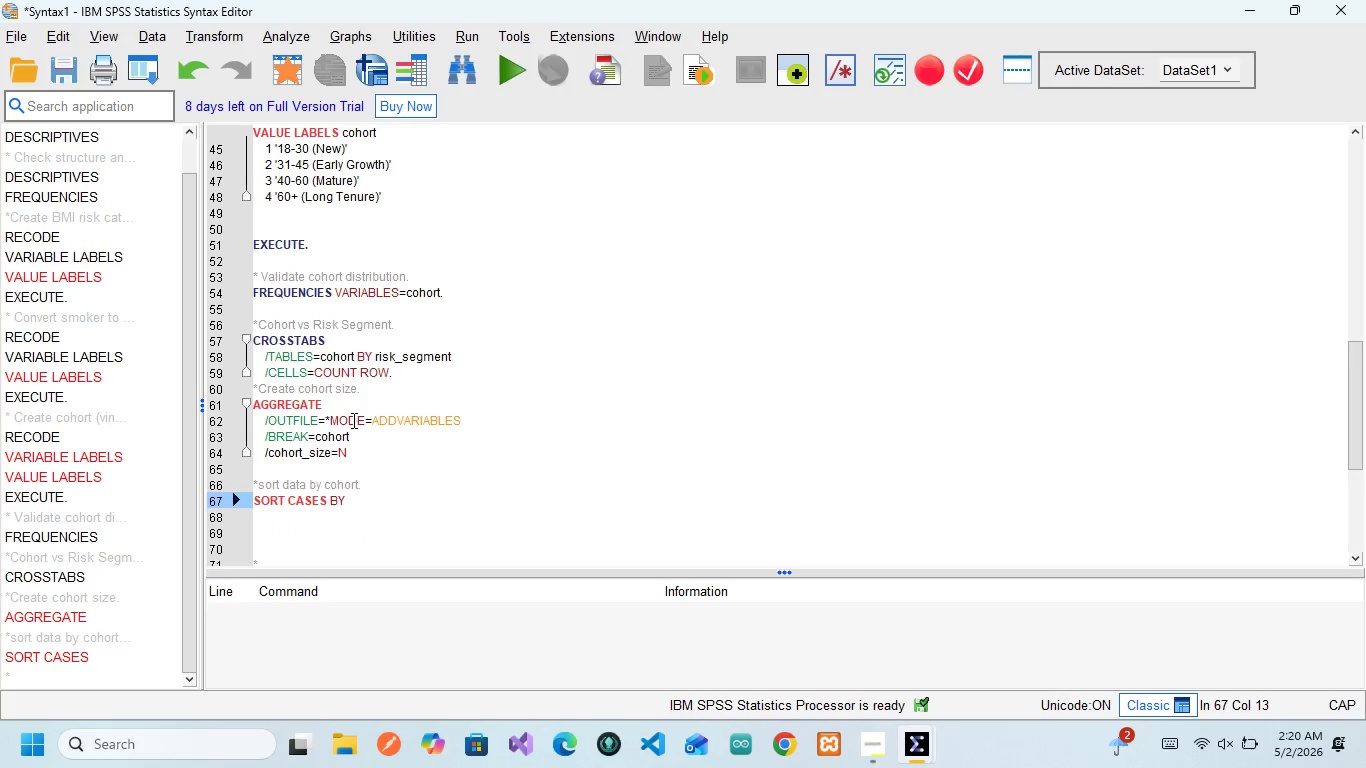 
type( cohoo)
key(Backspace)
type(rt.)
 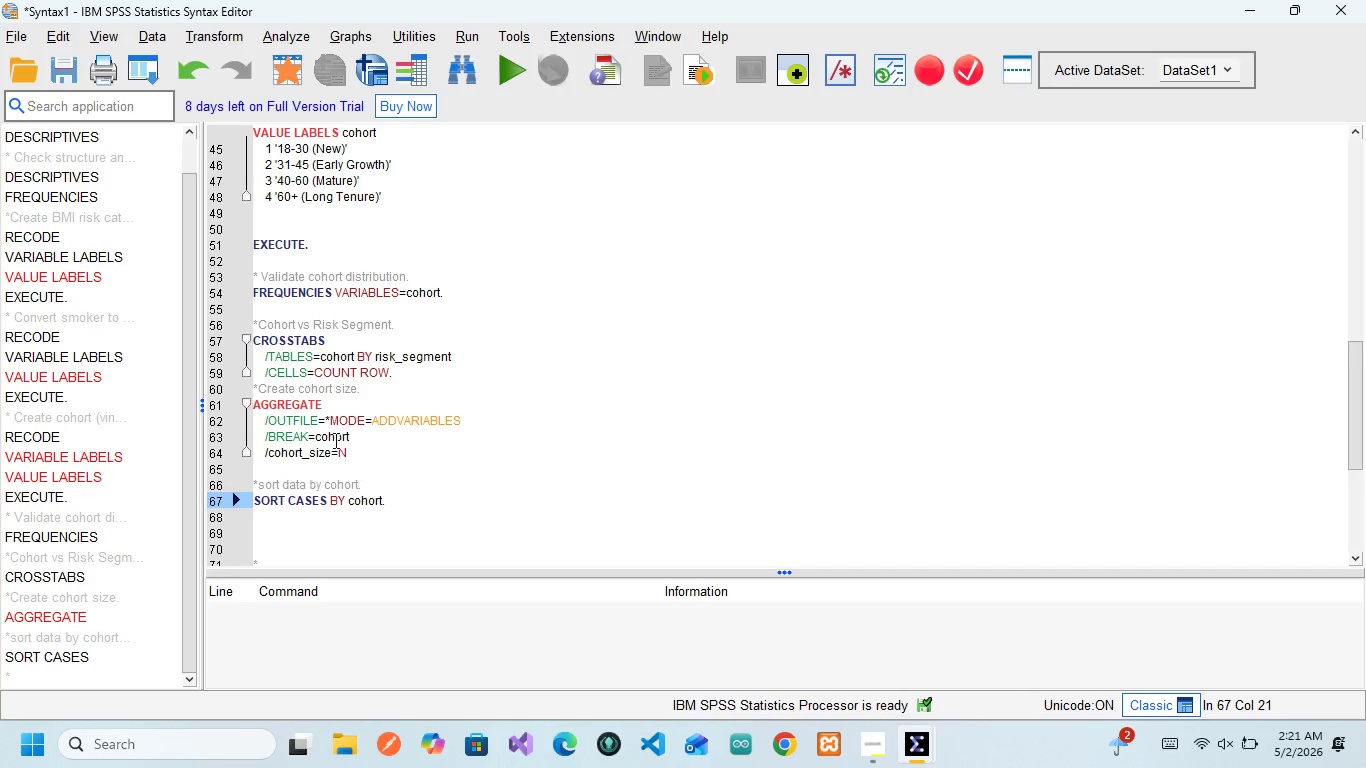 
wait(10.88)
 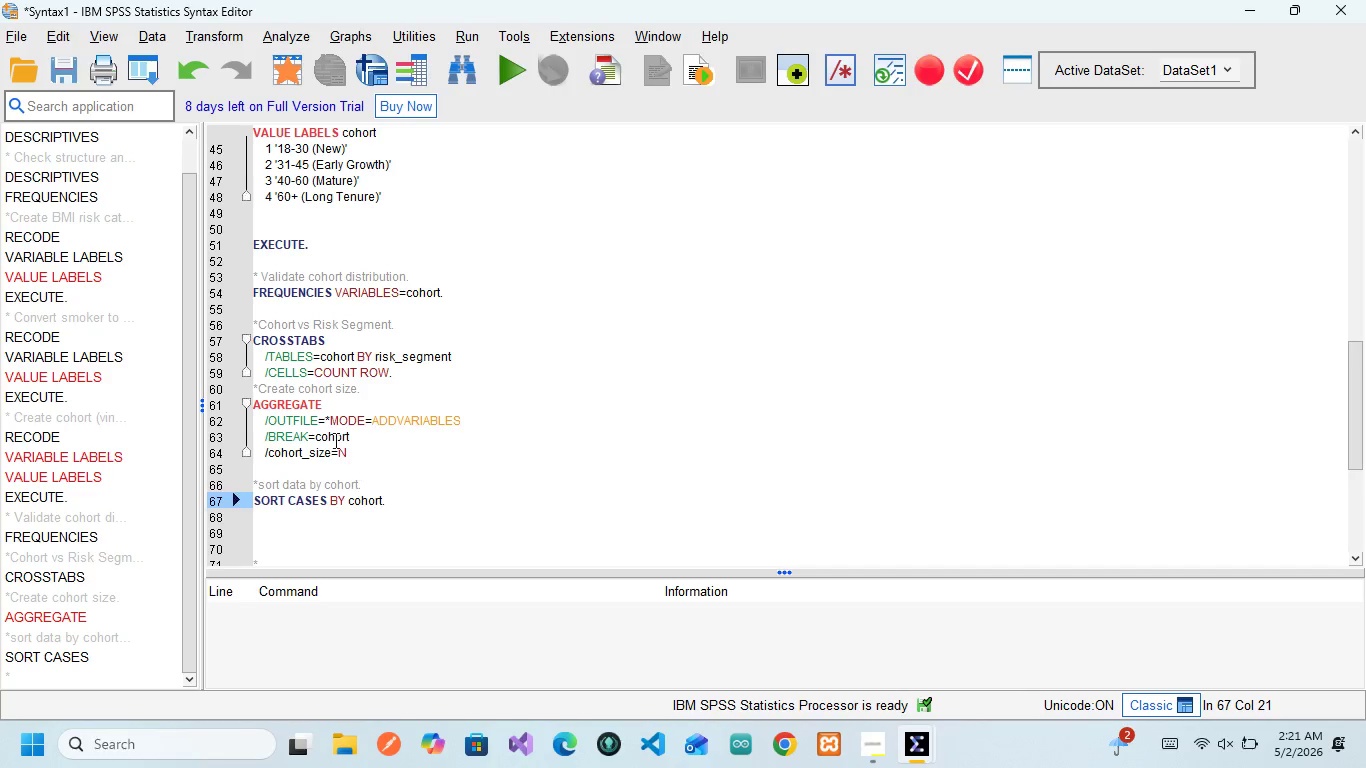 
left_click([406, 370])
 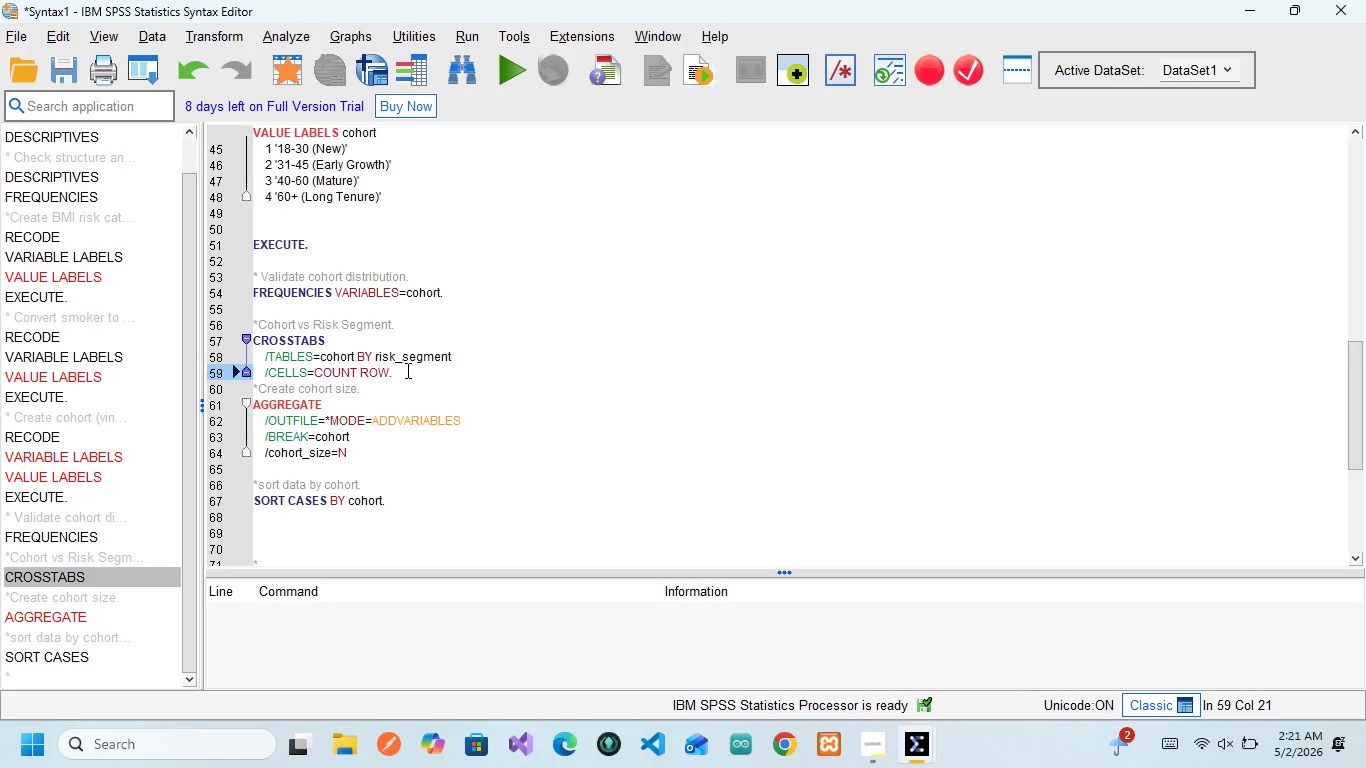 
key(Enter)
 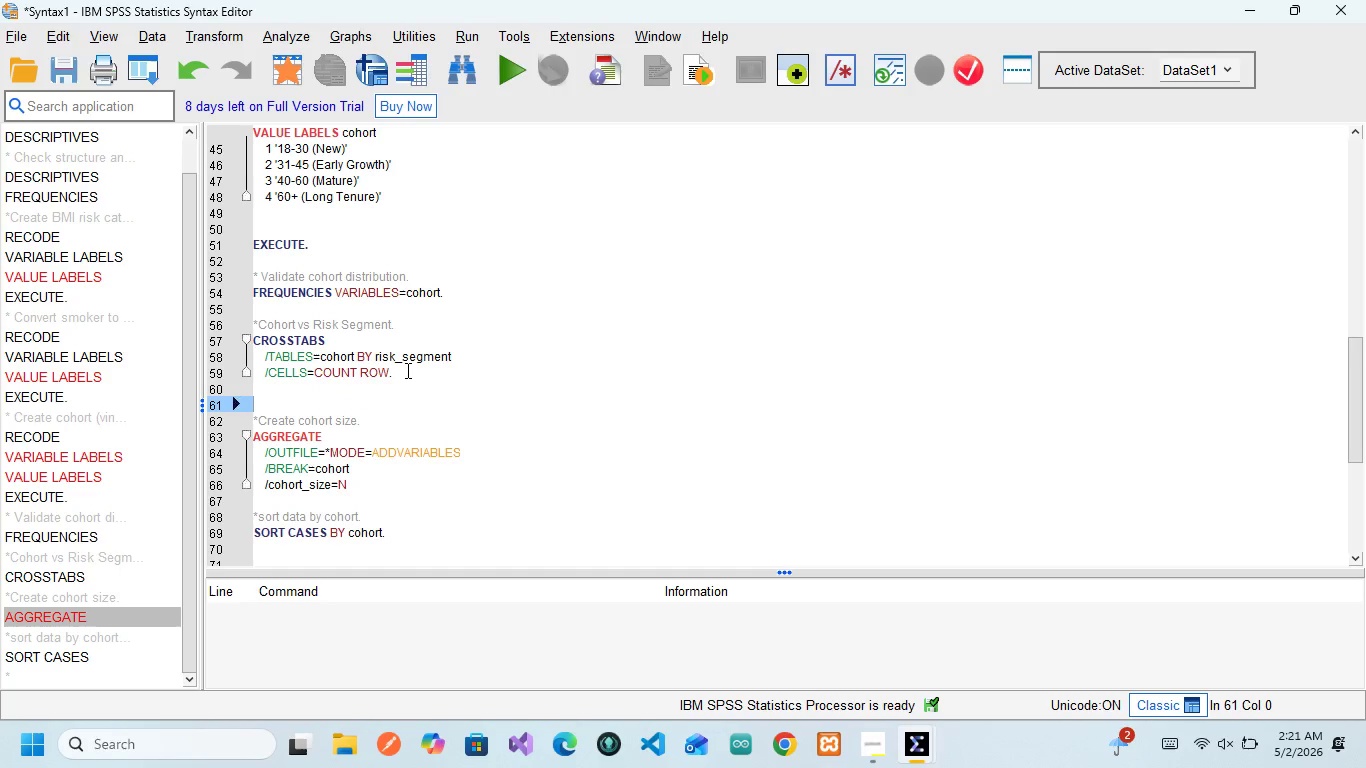 
key(Enter)
 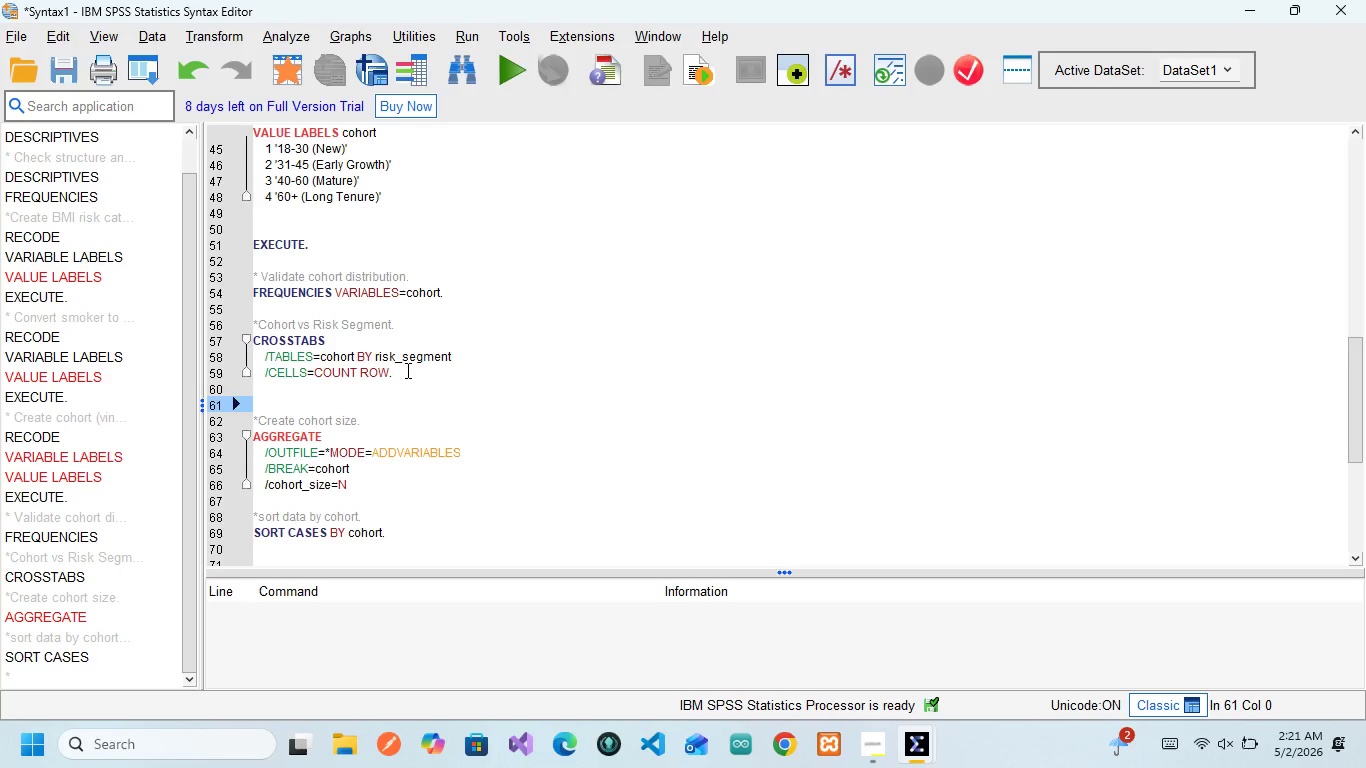 
scroll: coordinate [406, 370], scroll_direction: none, amount: 0.0
 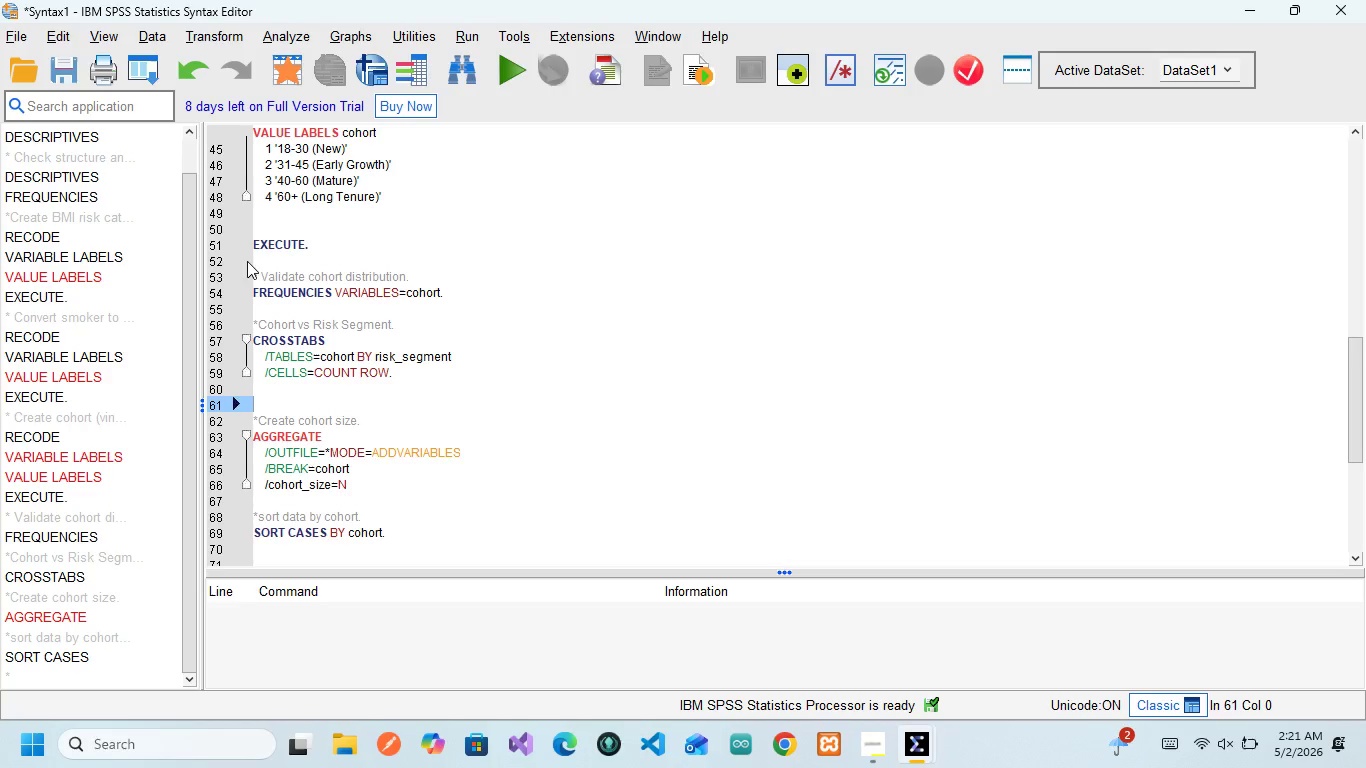 
key(Backspace)
 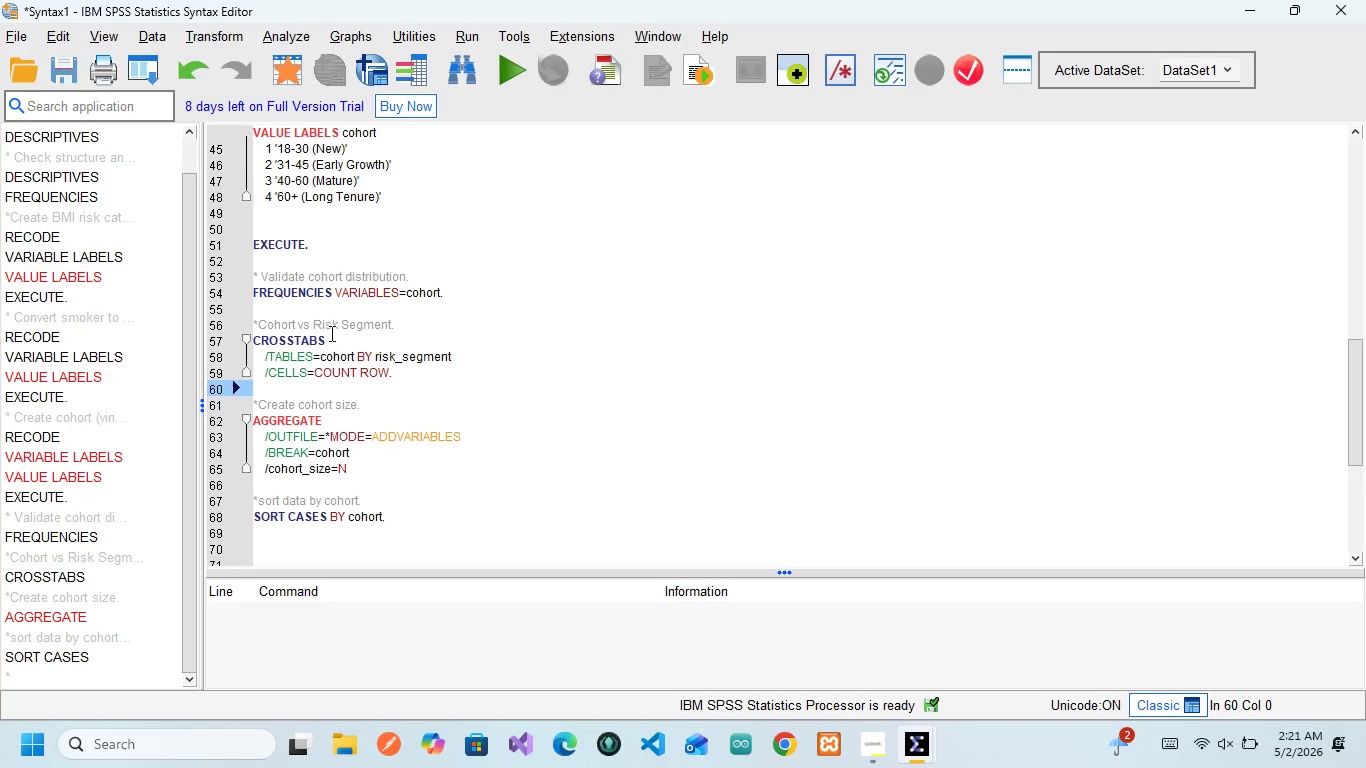 
scroll: coordinate [257, 191], scroll_direction: up, amount: 5.0
 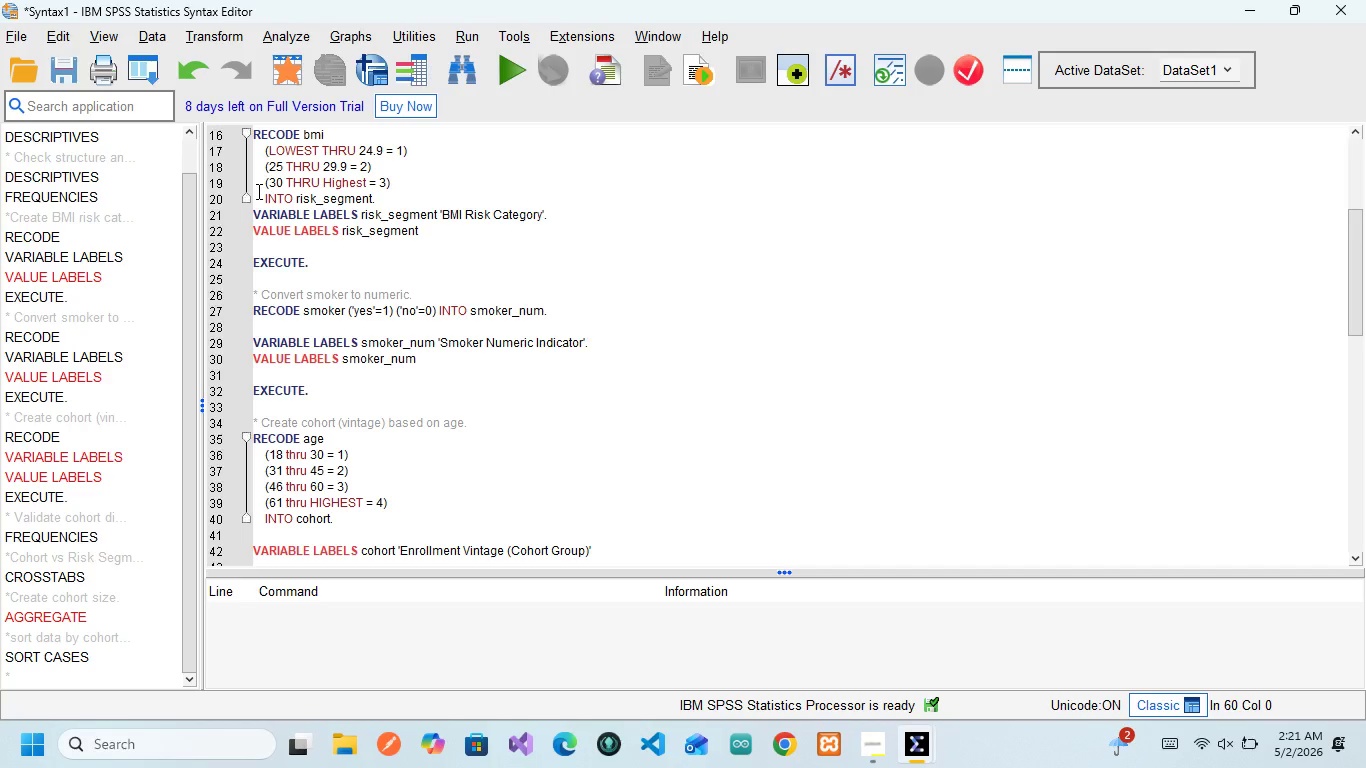 
scroll: coordinate [257, 191], scroll_direction: none, amount: 0.0
 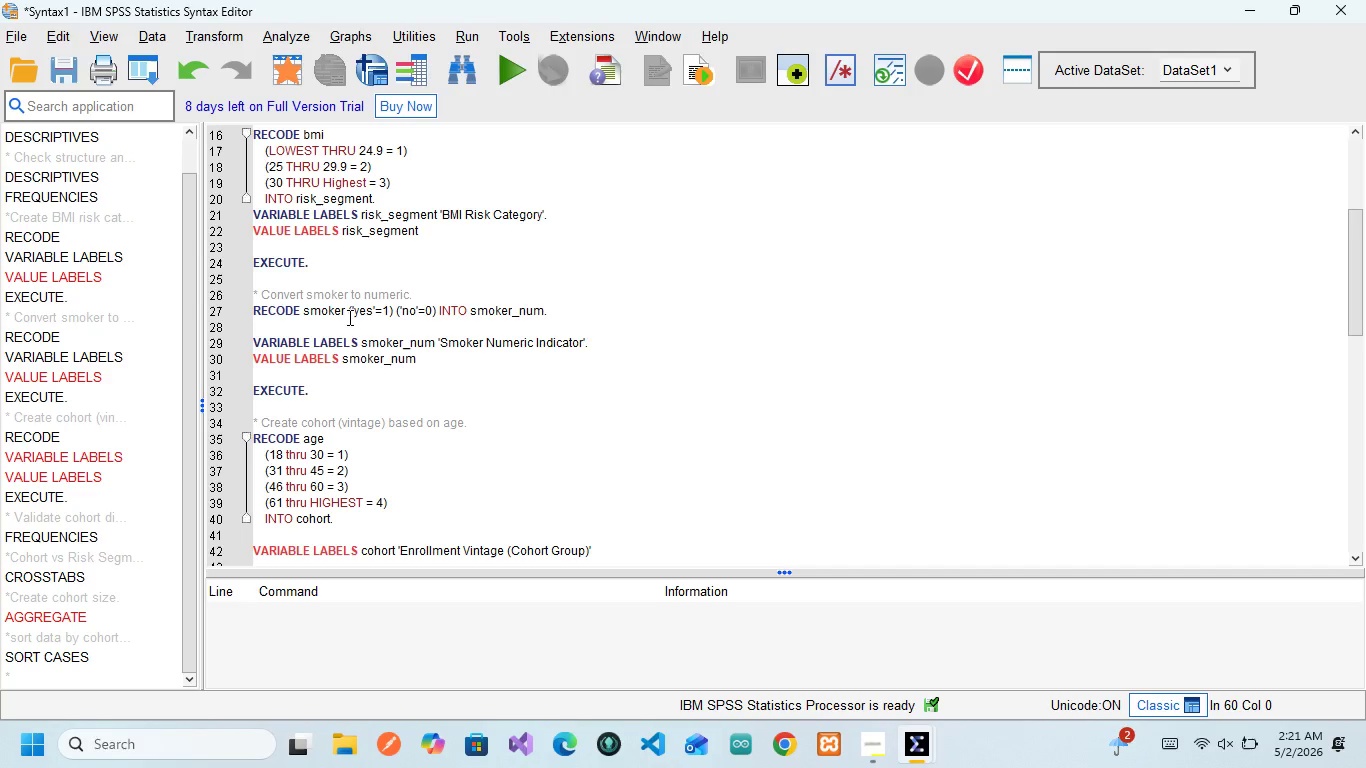 
wait(10.11)
 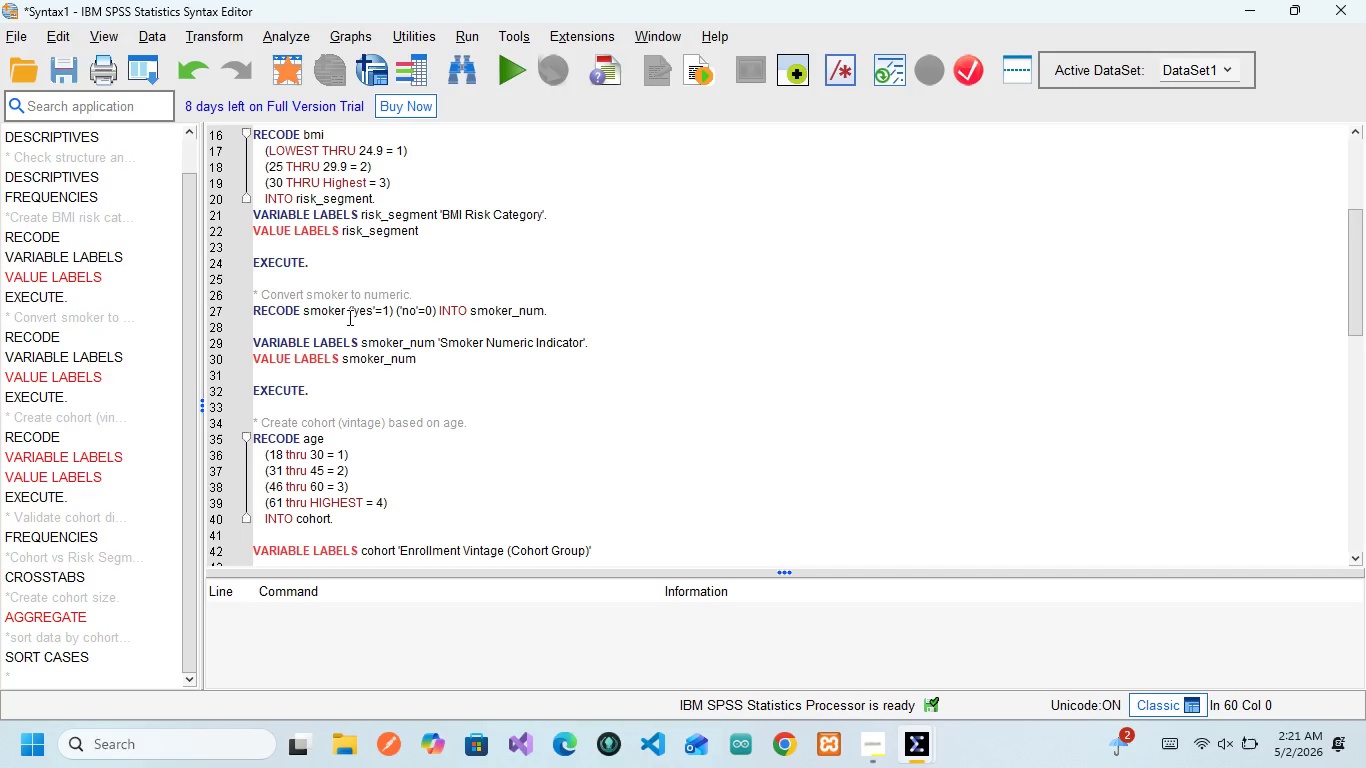 
scroll: coordinate [321, 388], scroll_direction: down, amount: 3.0
 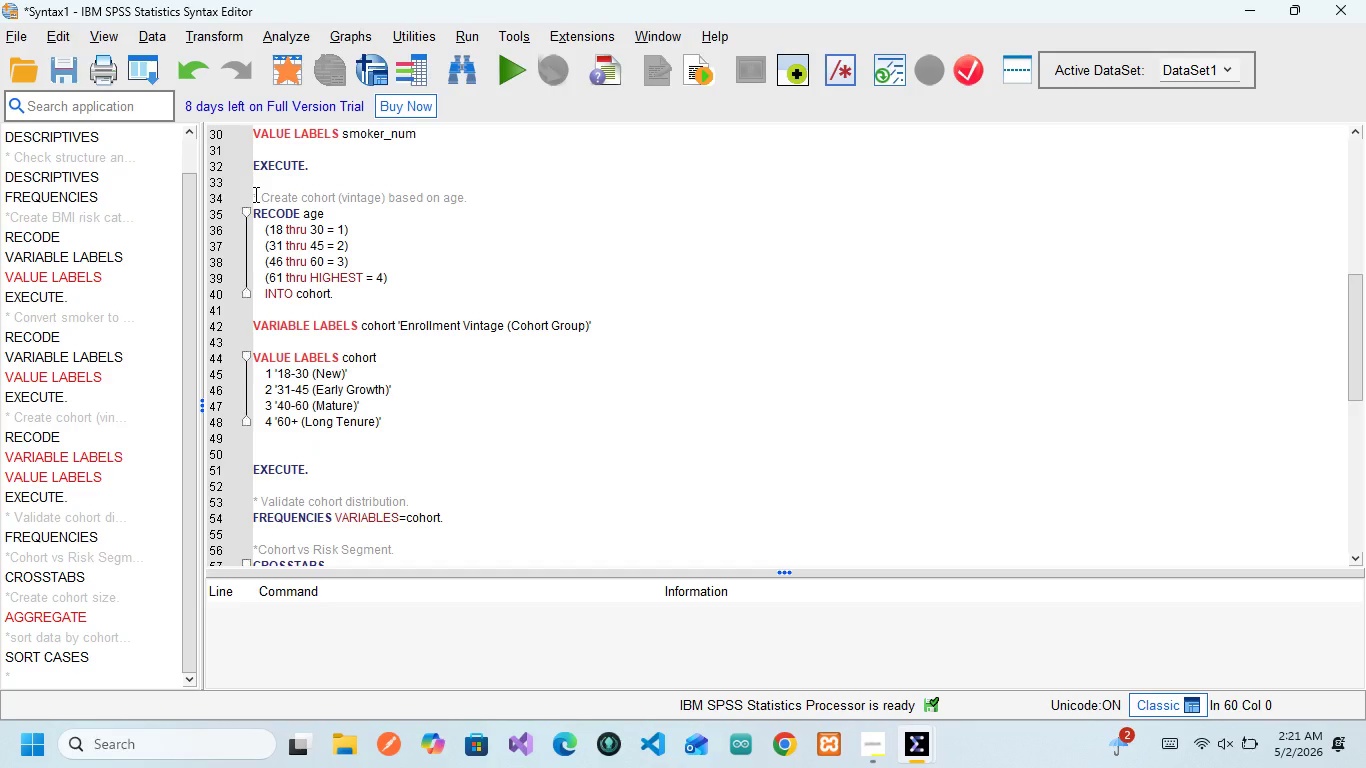 
left_click_drag(start_coordinate=[254, 194], to_coordinate=[398, 229])
 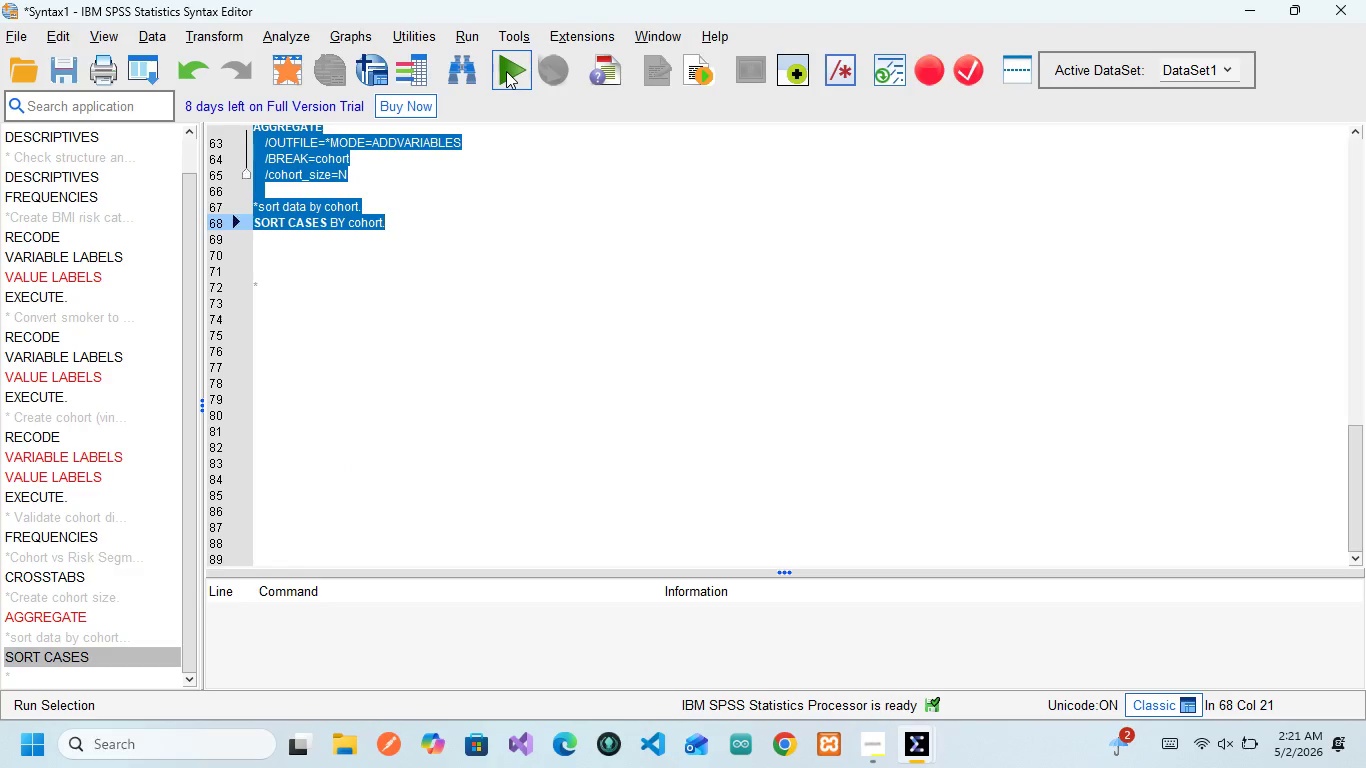 
left_click([506, 71])
 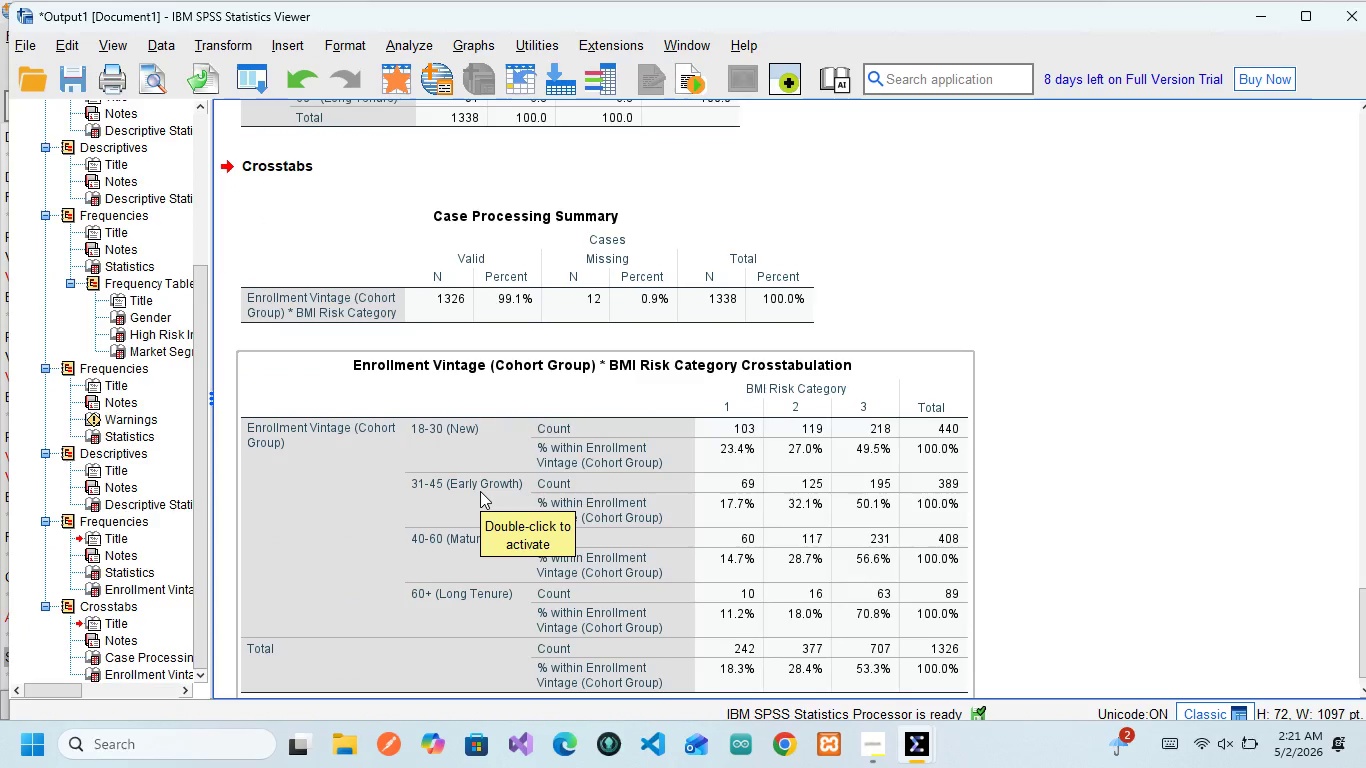 
scroll: coordinate [480, 491], scroll_direction: down, amount: 6.0
 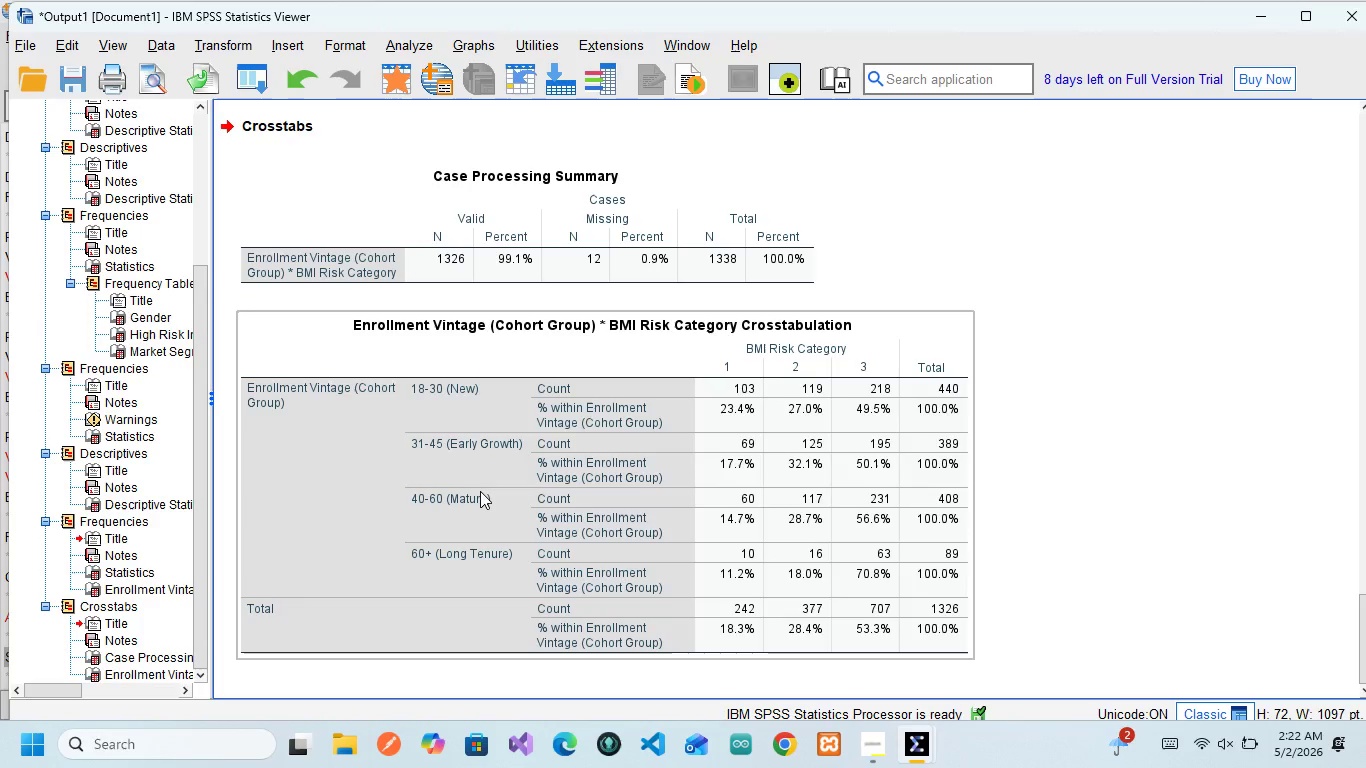 
wait(9.68)
 